 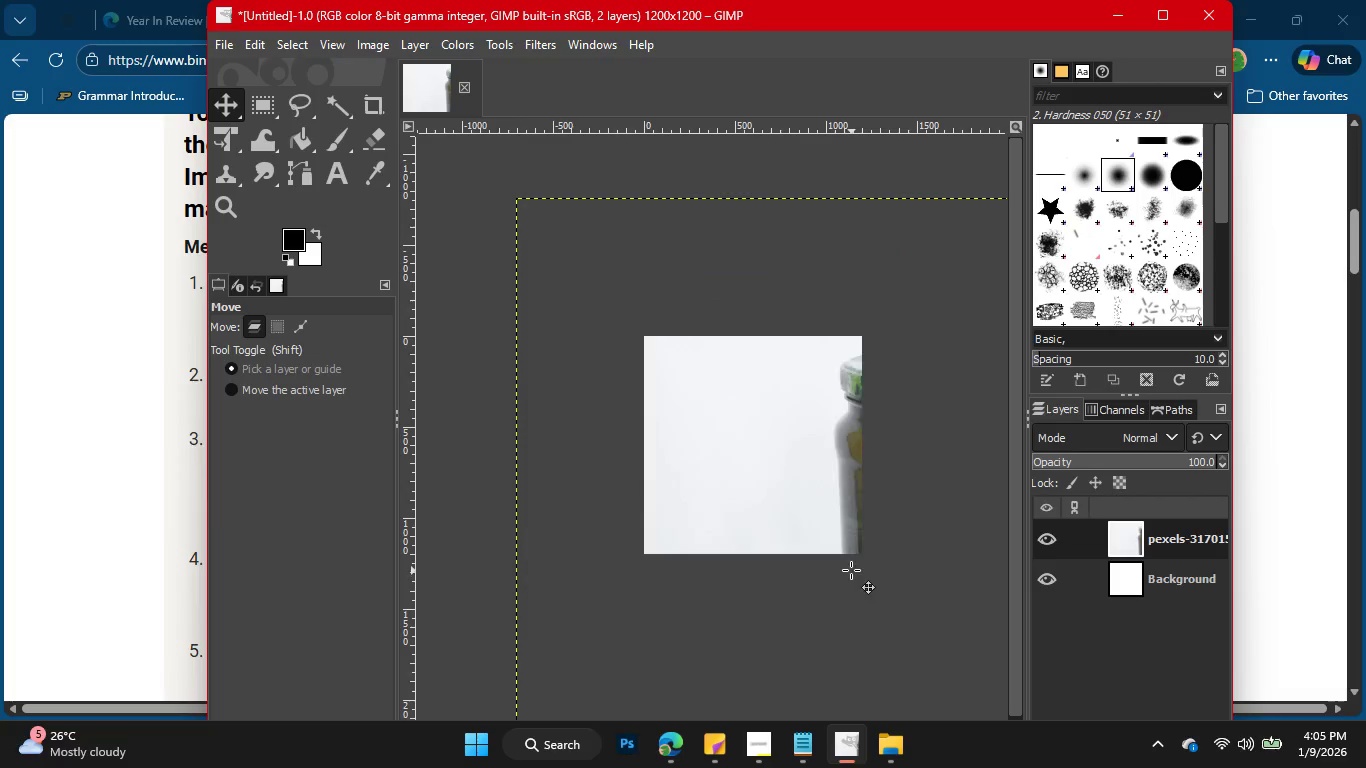 
key(Alt+AltLeft)
 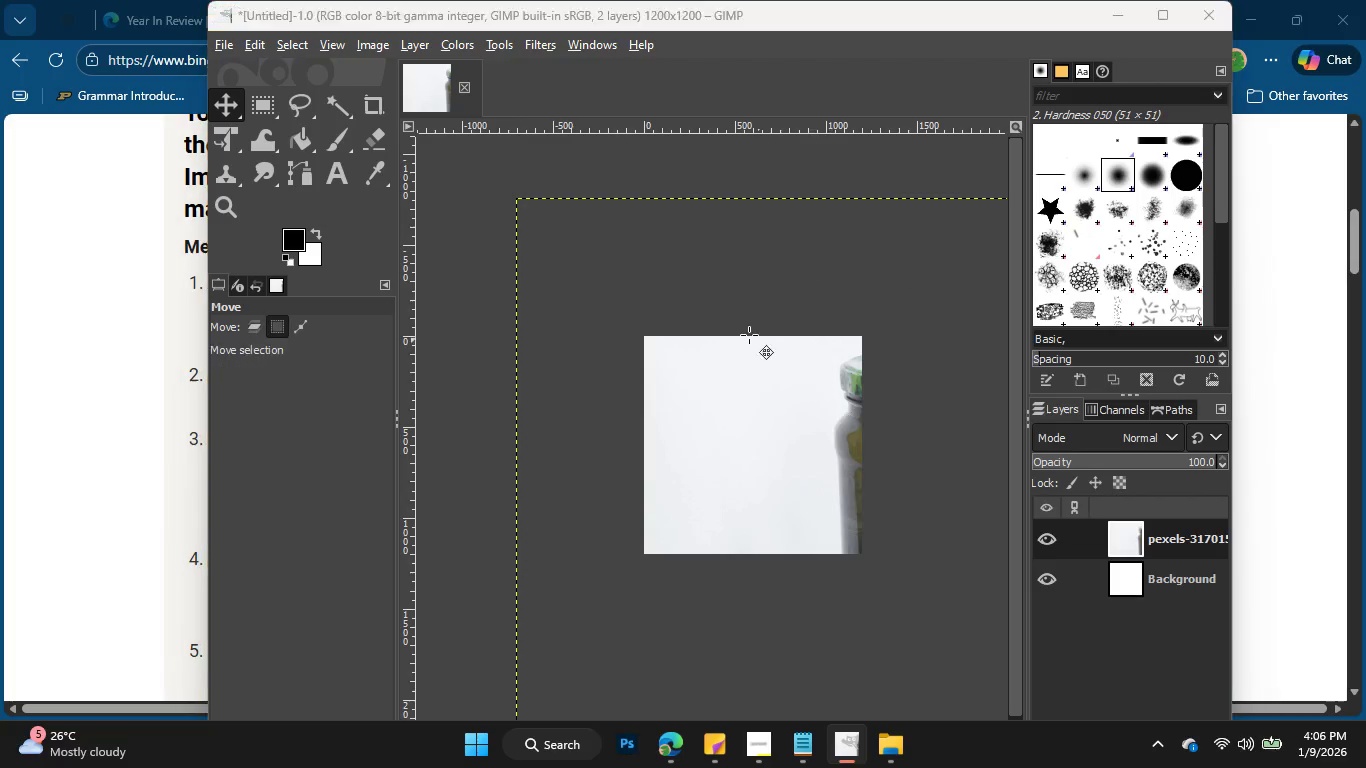 
key(Alt+Tab)
 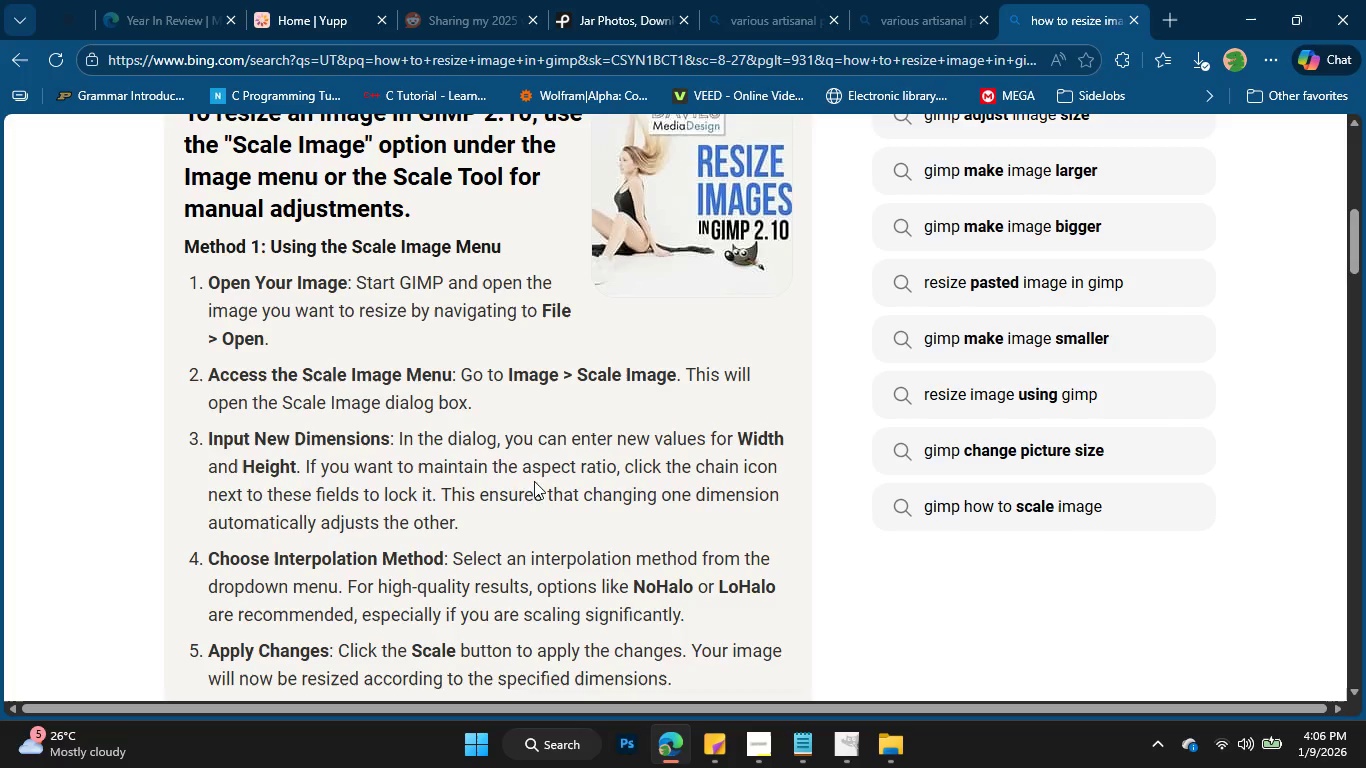 
wait(6.97)
 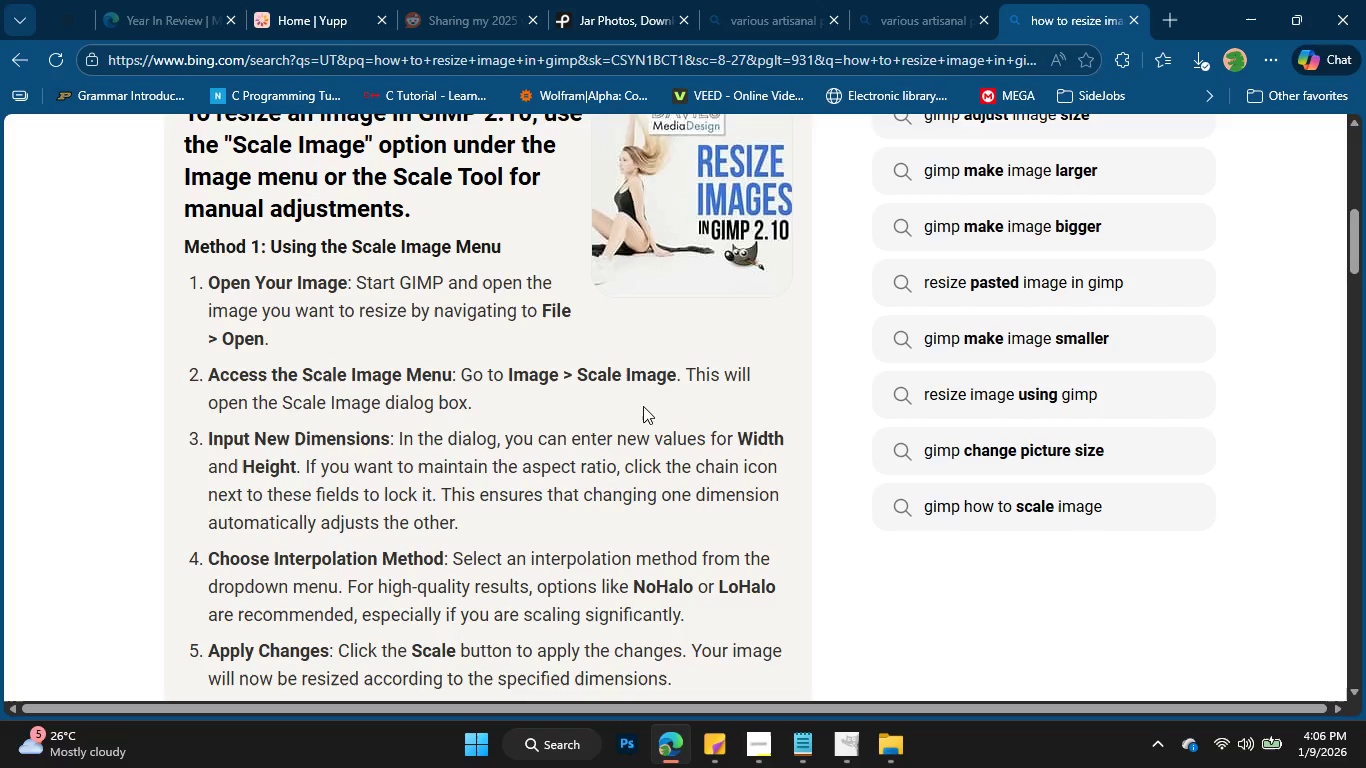 
hold_key(key=AltLeft, duration=0.59)
 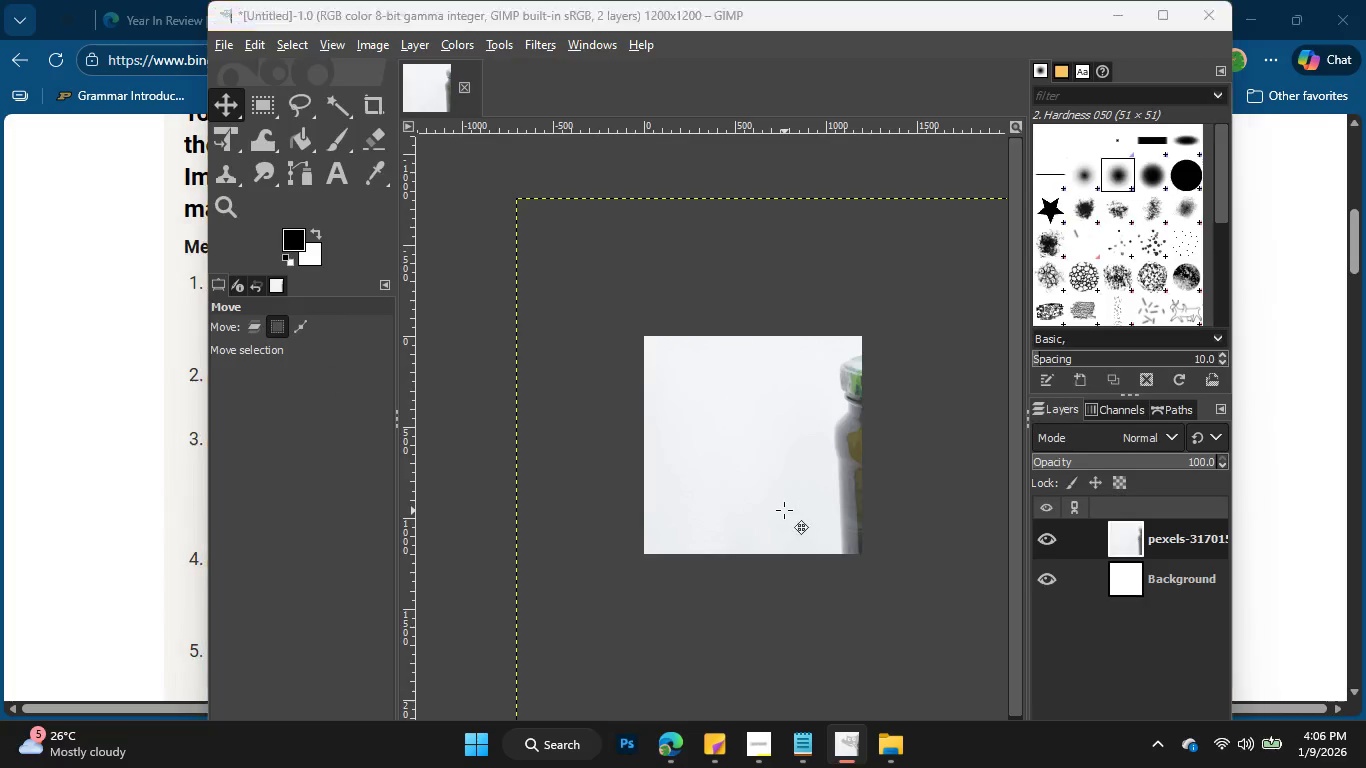 
hold_key(key=Tab, duration=0.39)
 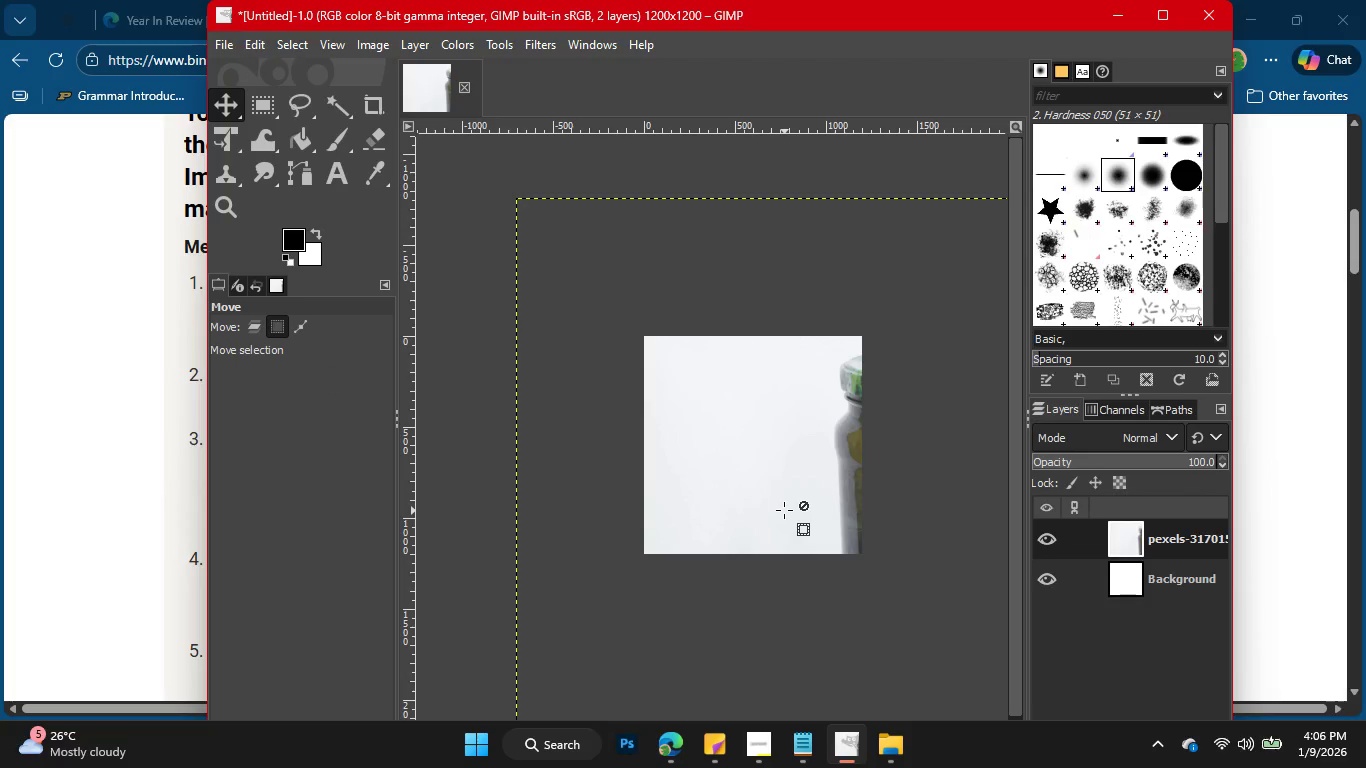 
key(Alt+AltLeft)
 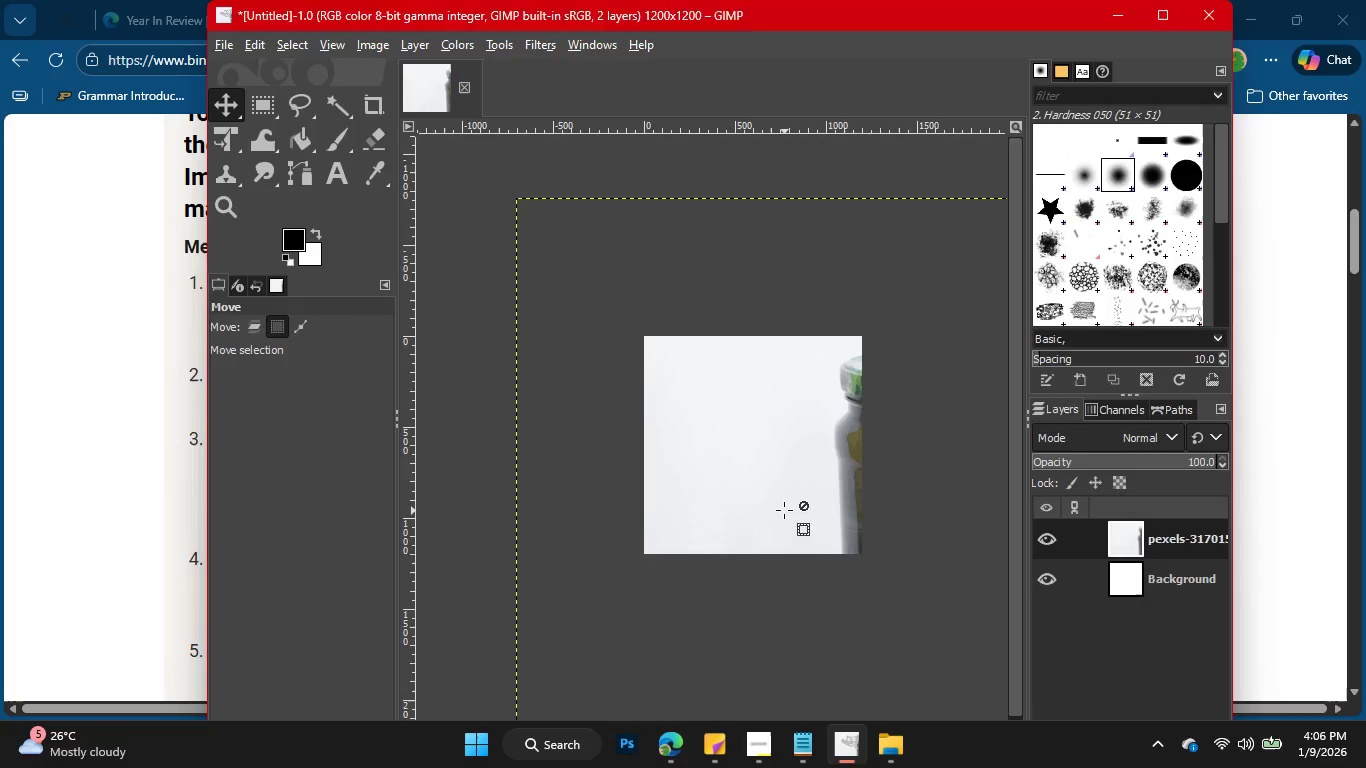 
key(Alt+Tab)
 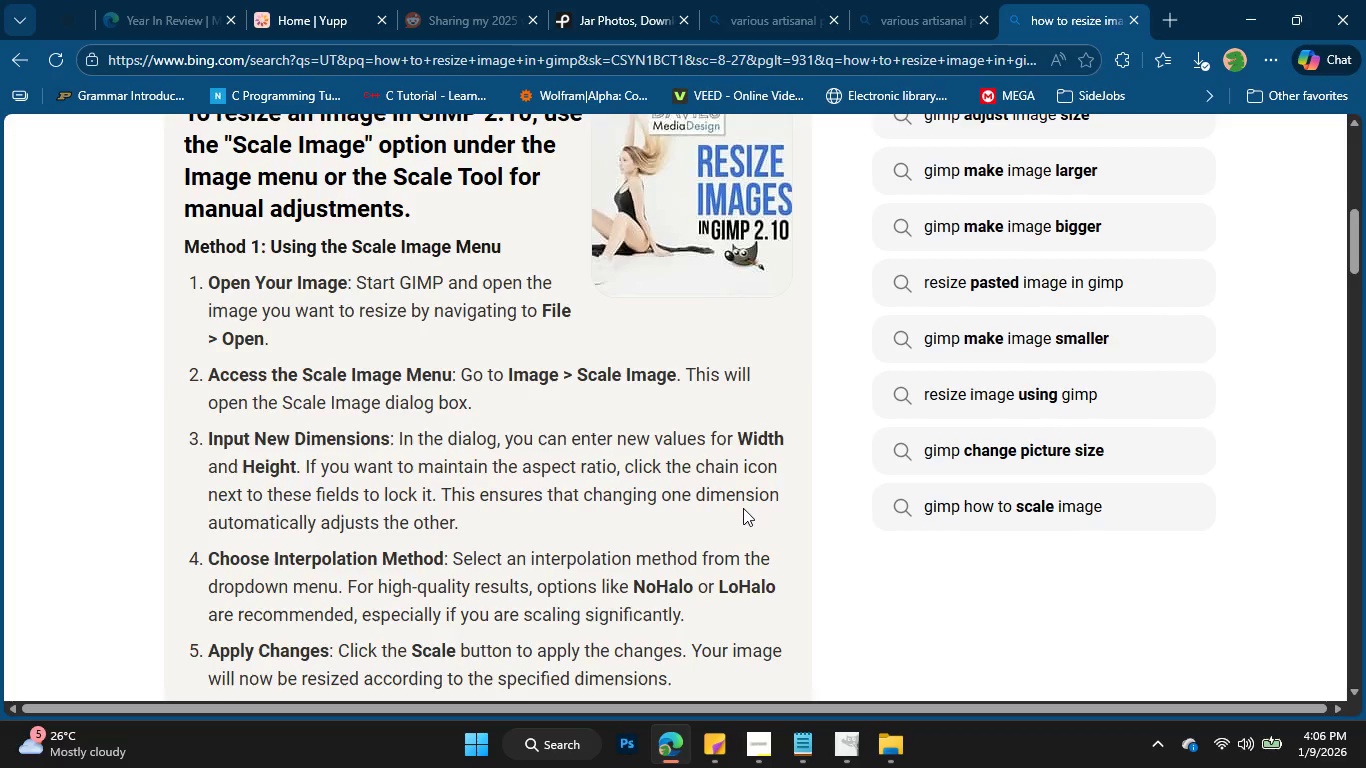 
scroll: coordinate [743, 508], scroll_direction: down, amount: 1.0
 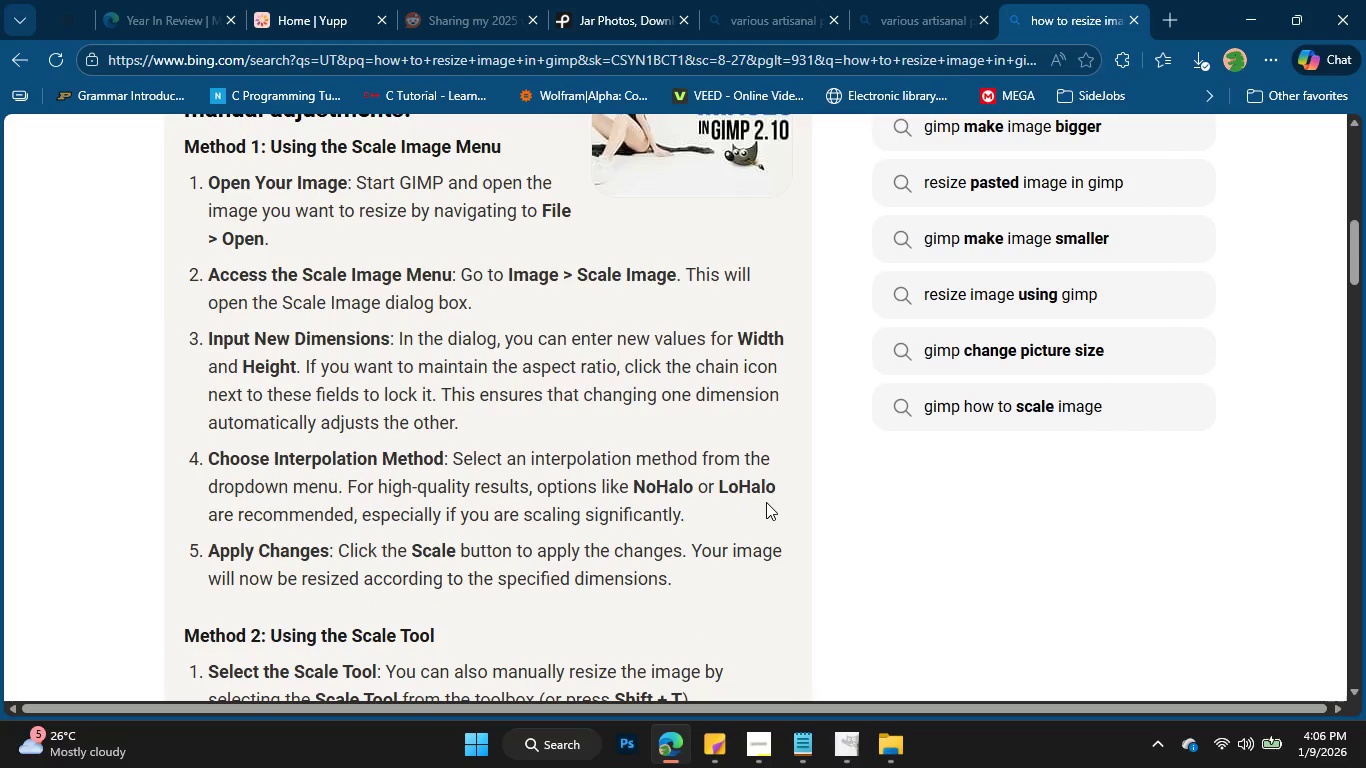 
key(Alt+AltLeft)
 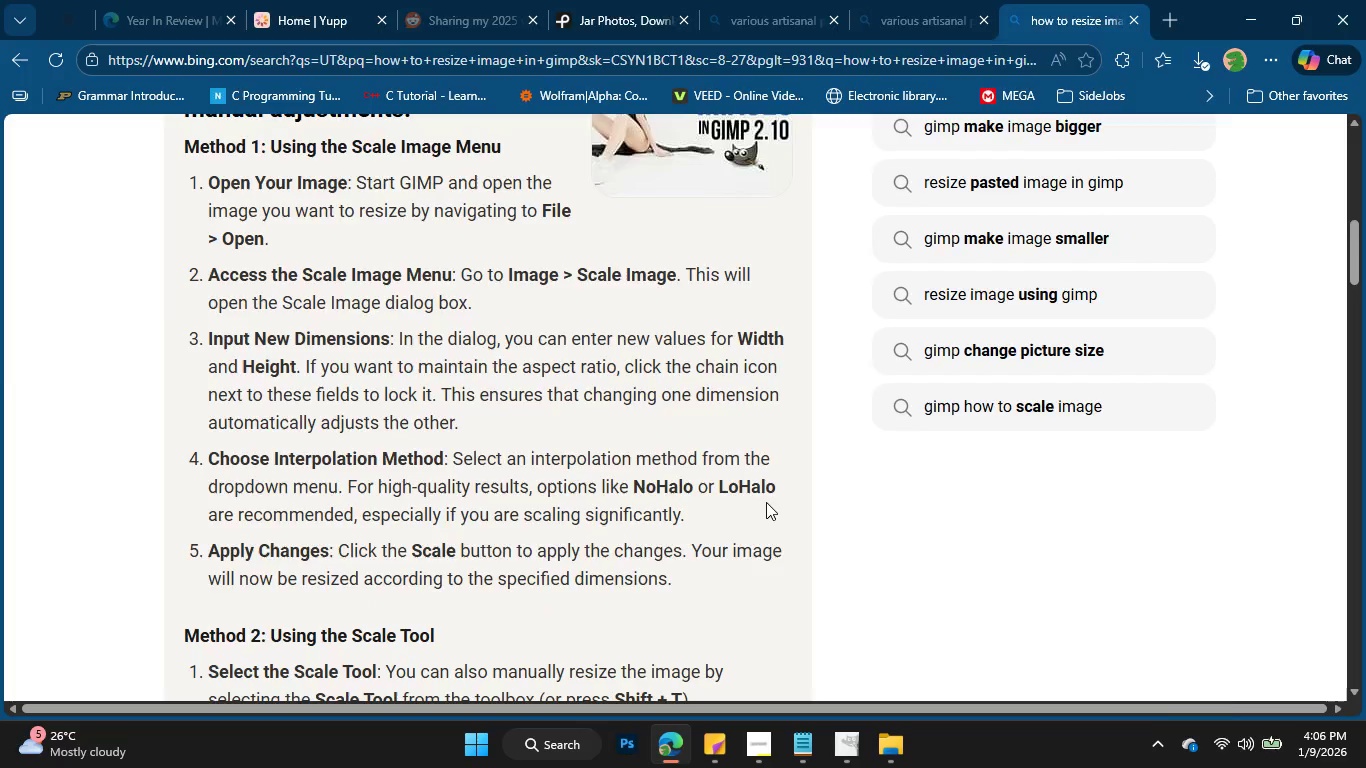 
key(Alt+Tab)
 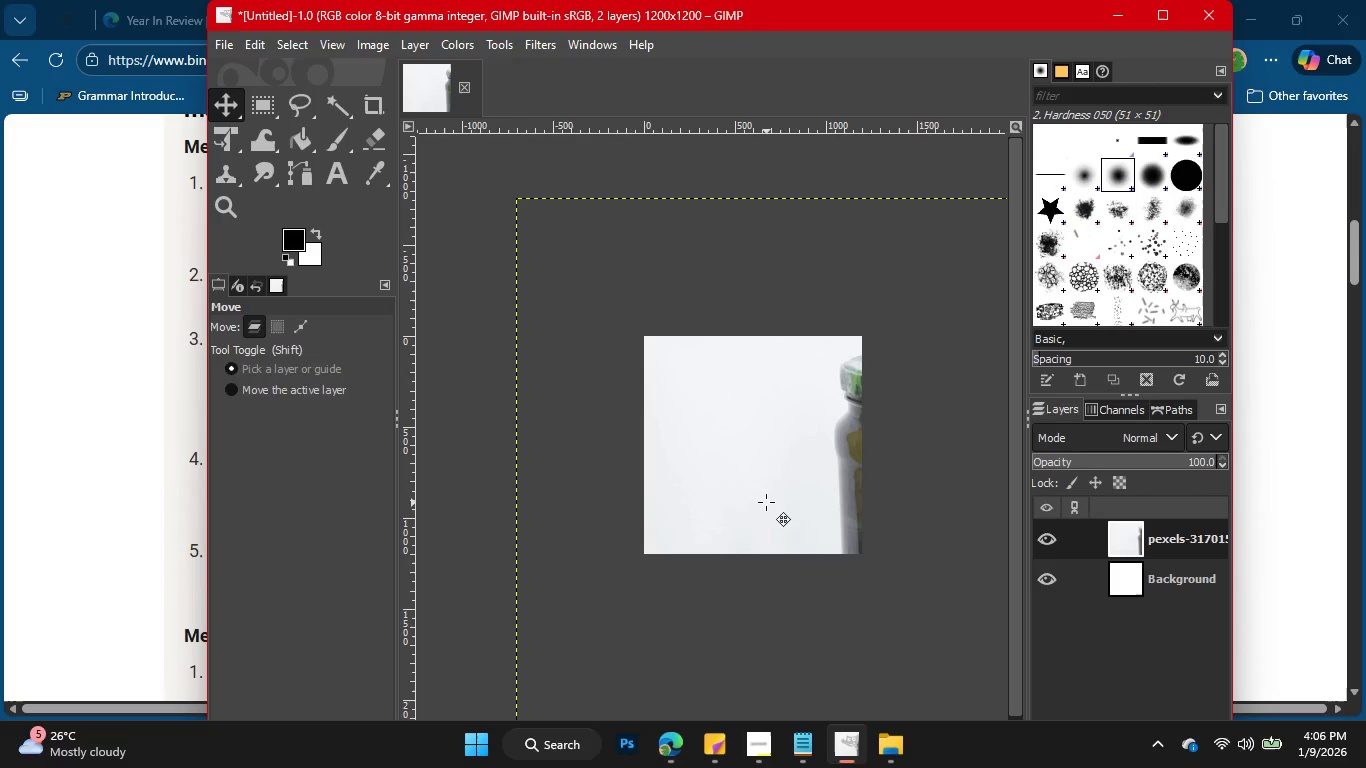 
key(Alt+AltLeft)
 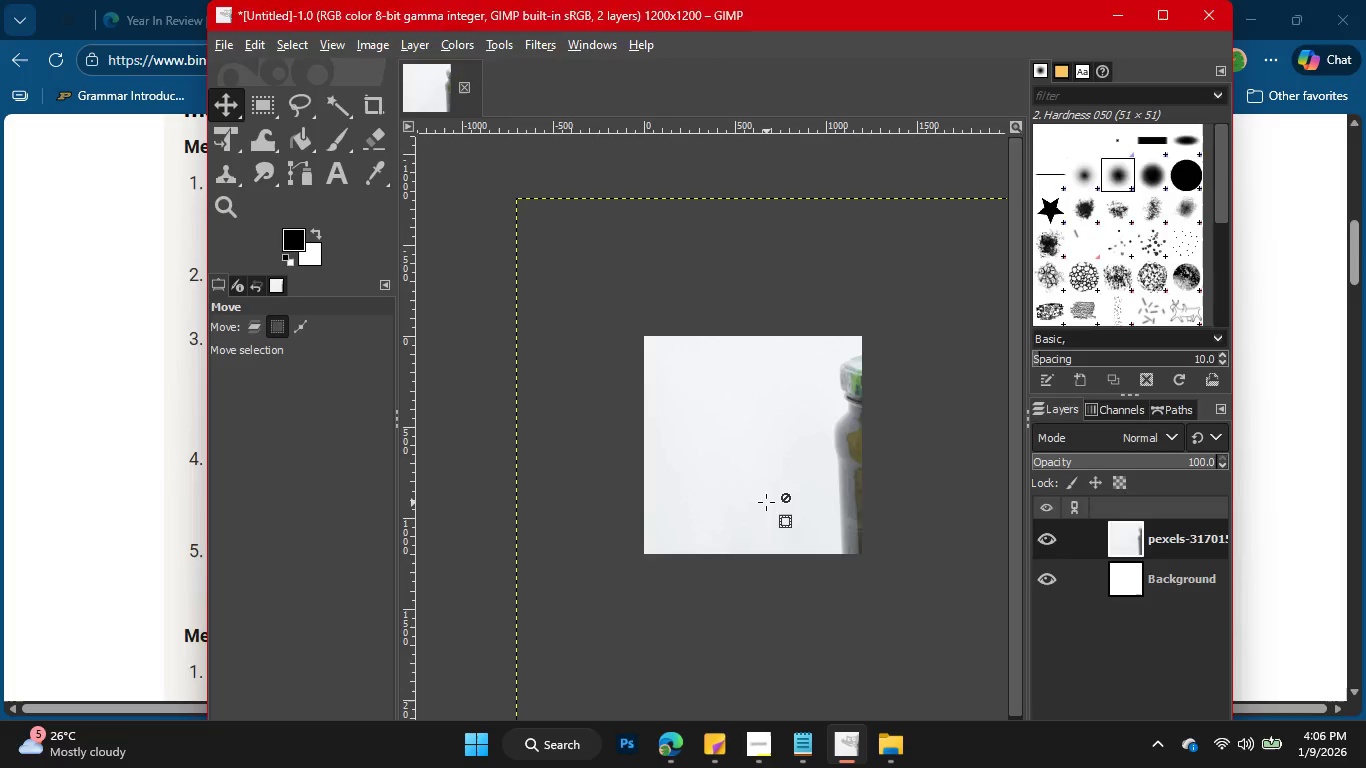 
key(Alt+Tab)
 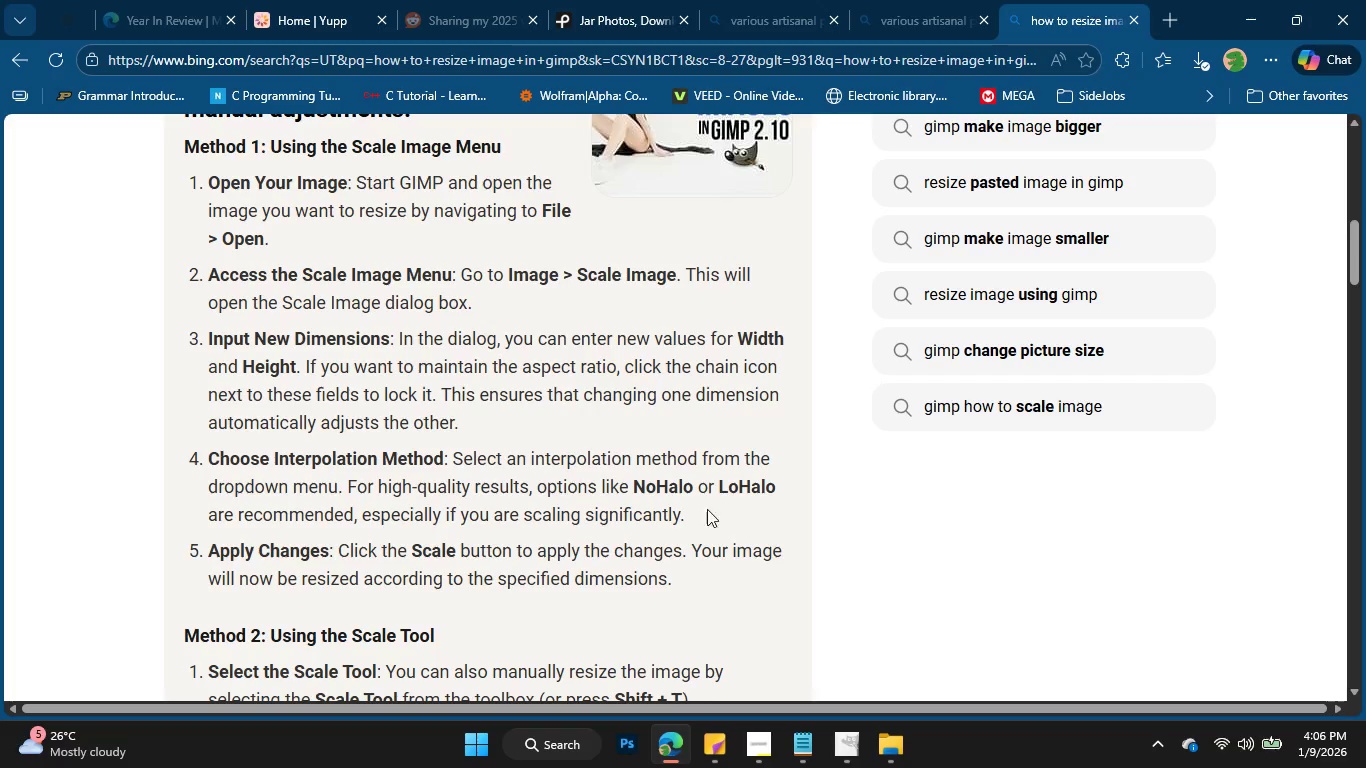 
scroll: coordinate [670, 511], scroll_direction: down, amount: 1.0
 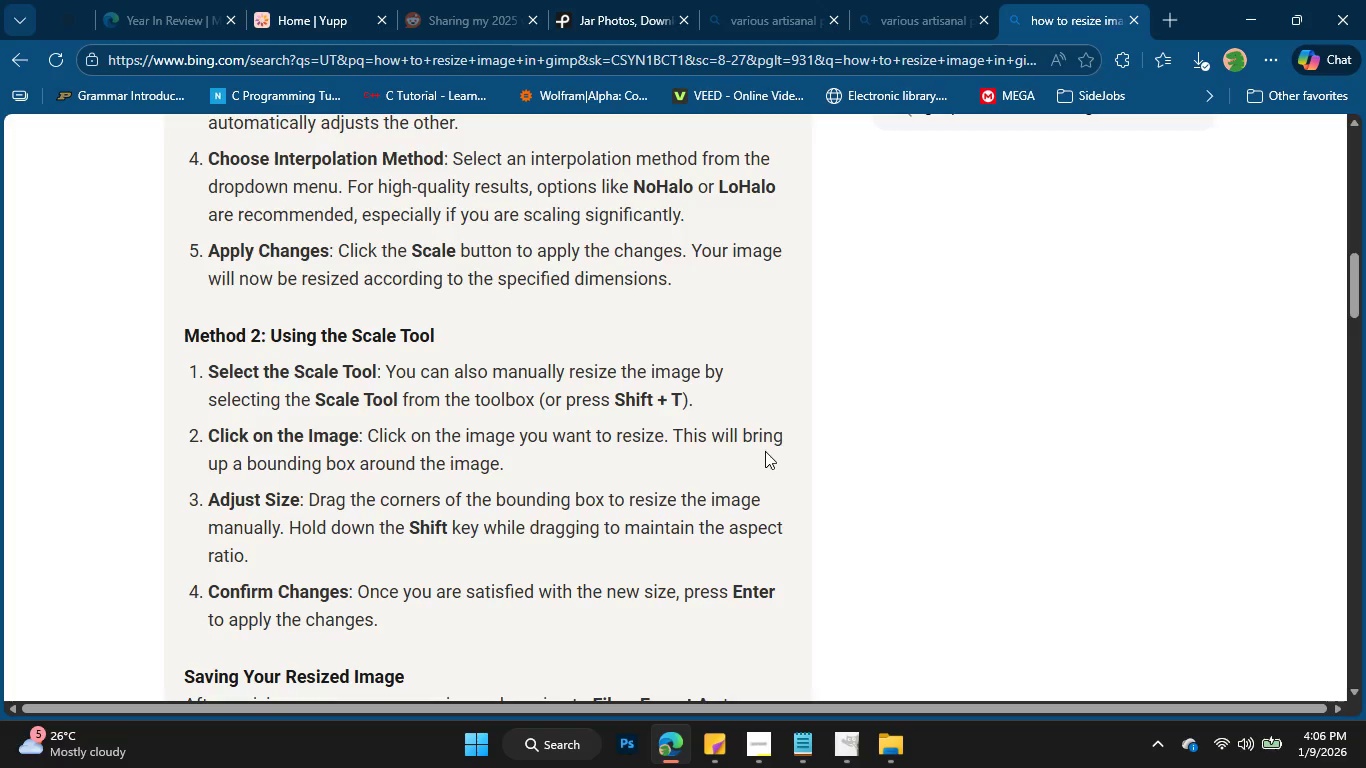 
wait(6.5)
 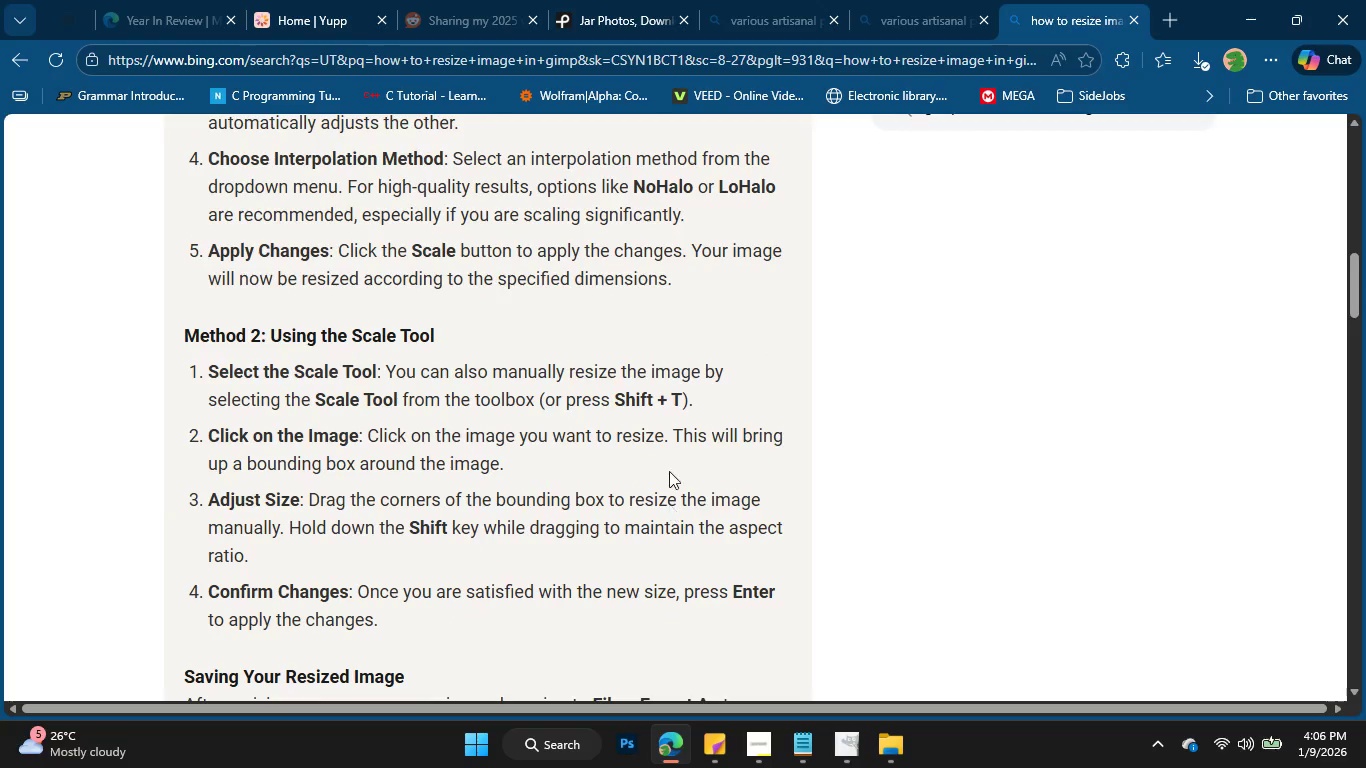 
key(Alt+AltLeft)
 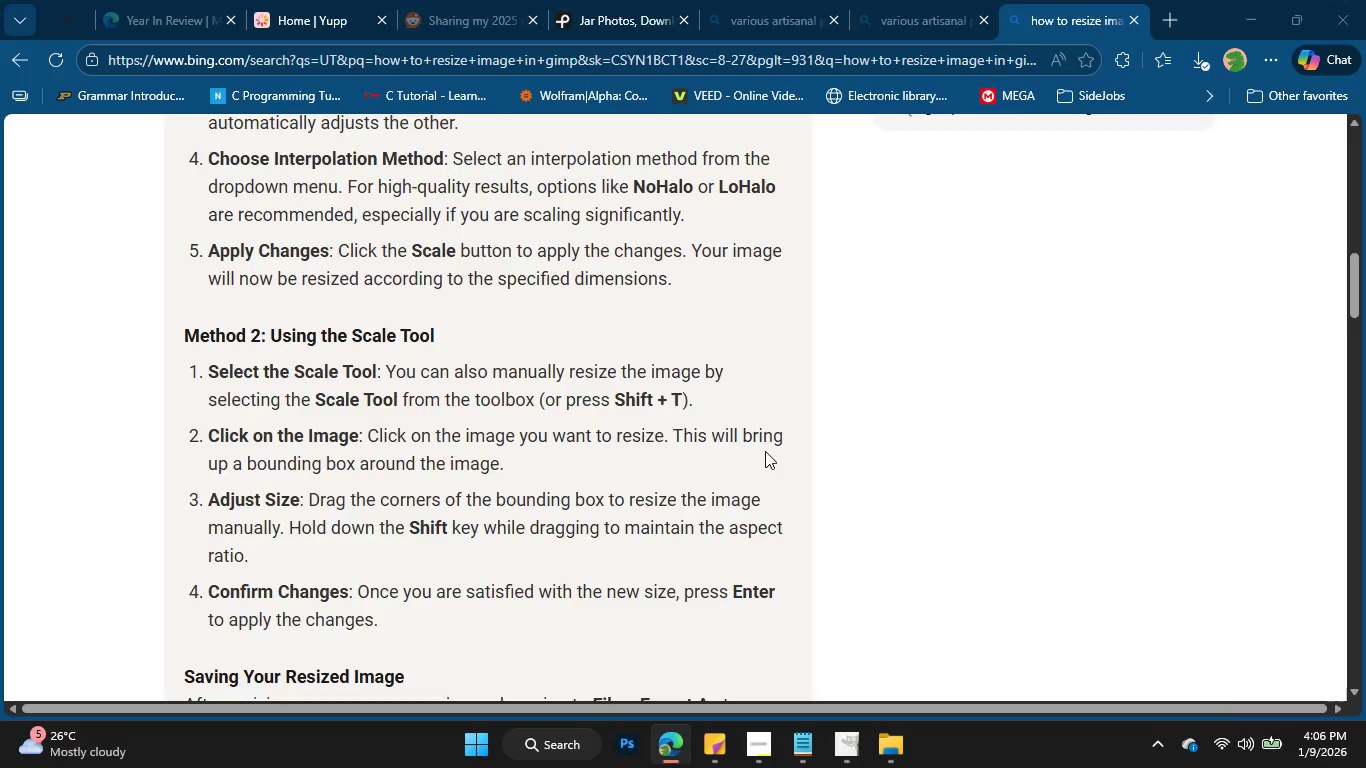 
key(Alt+Tab)
 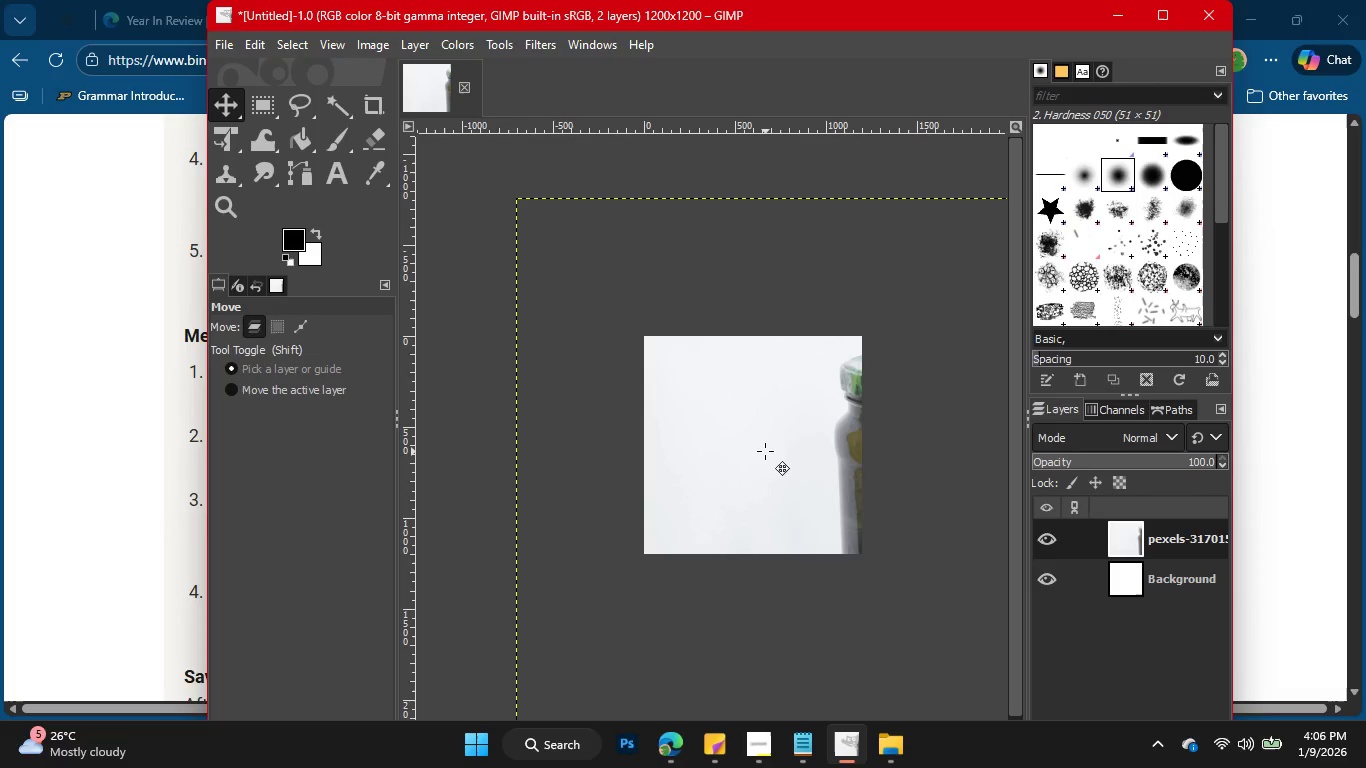 
key(Shift+T)
 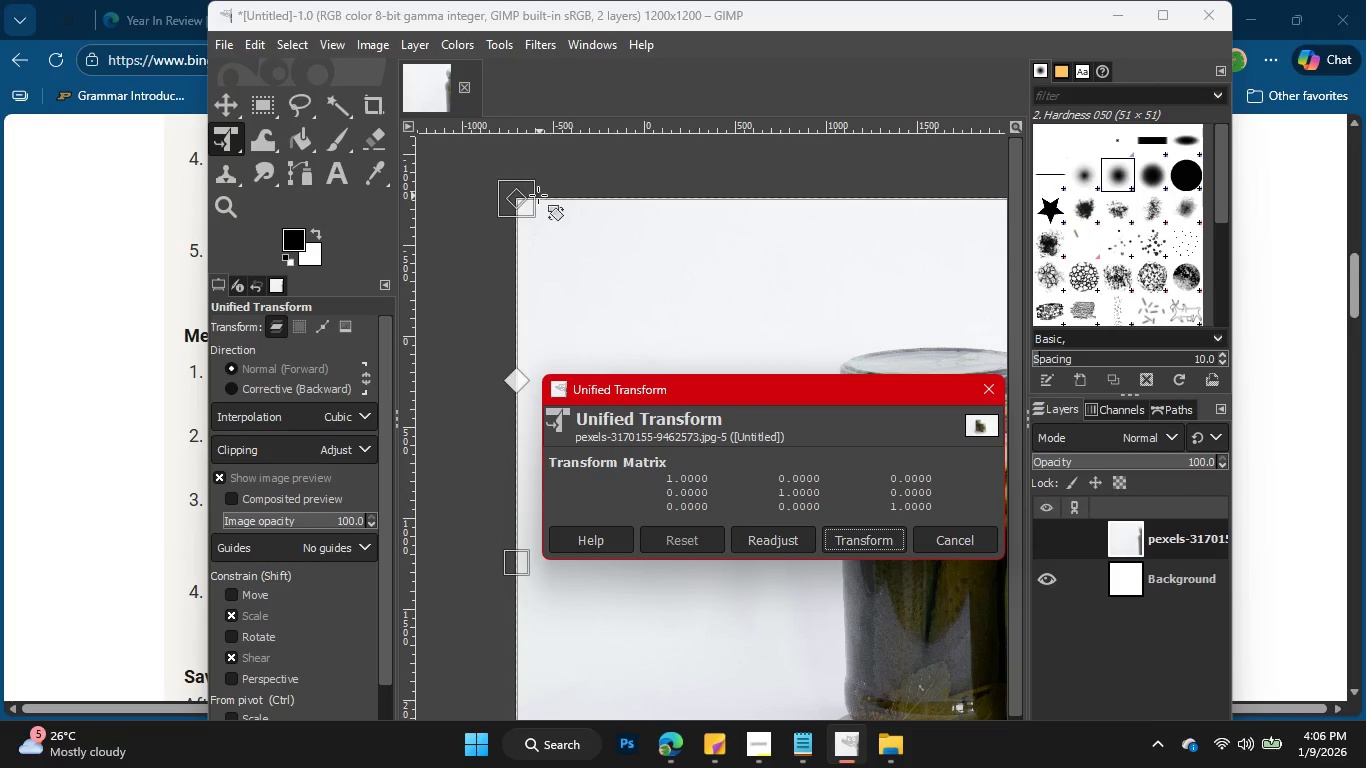 
wait(5.61)
 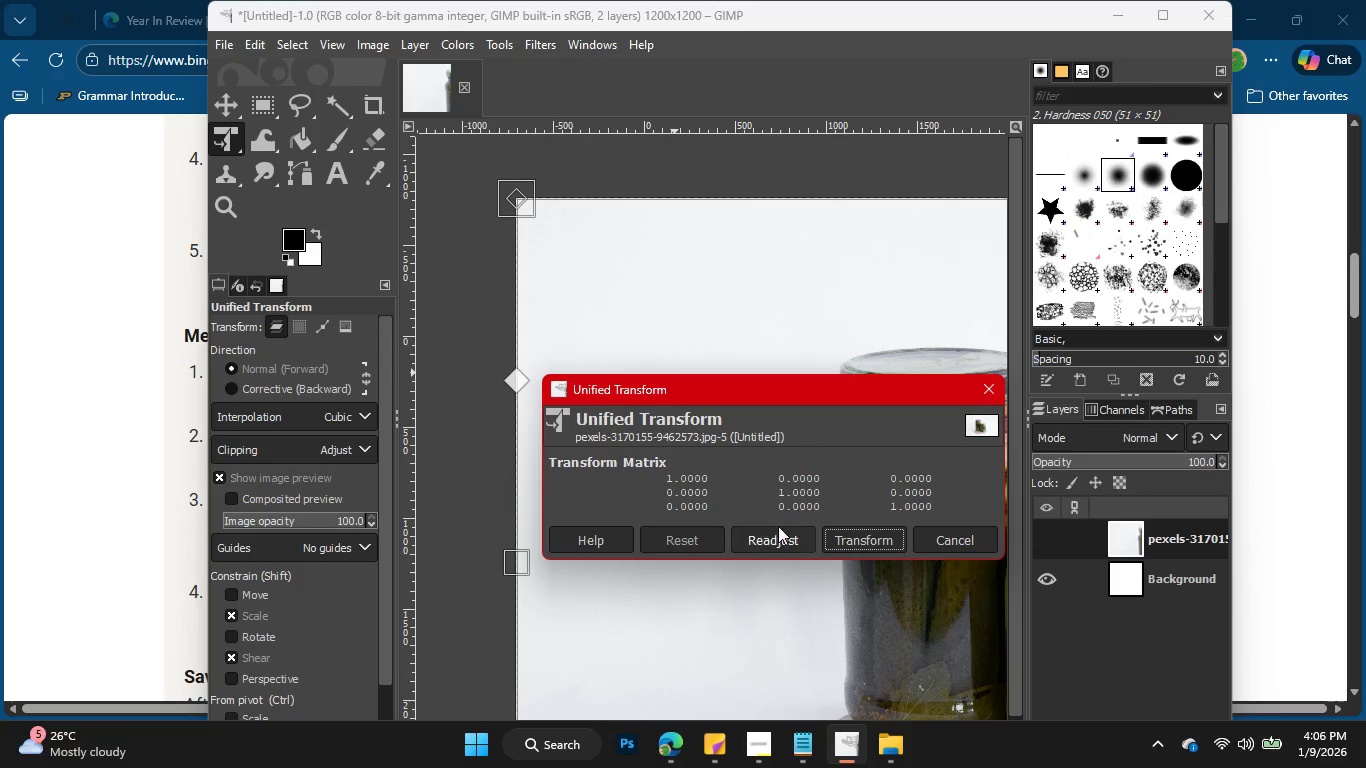 
left_click_drag(start_coordinate=[509, 191], to_coordinate=[594, 289])
 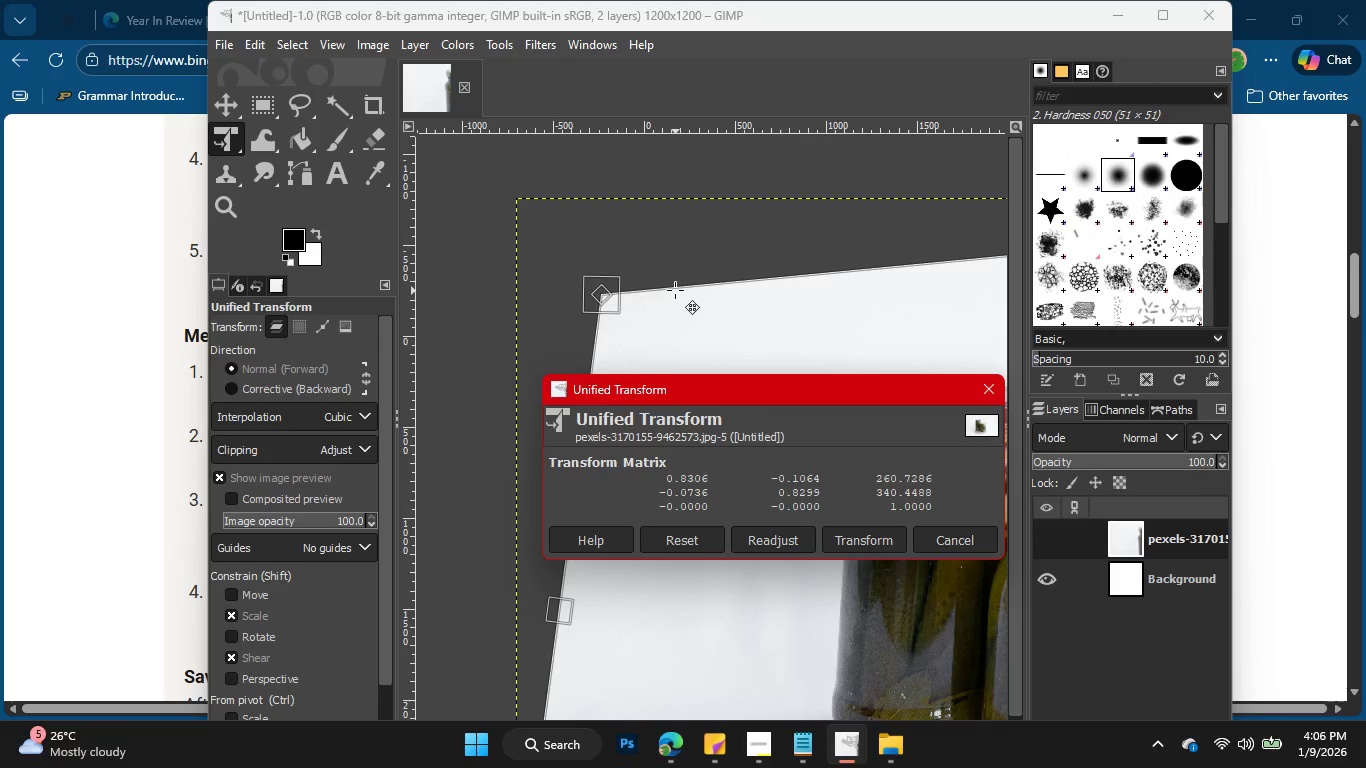 
key(Control+Z)
 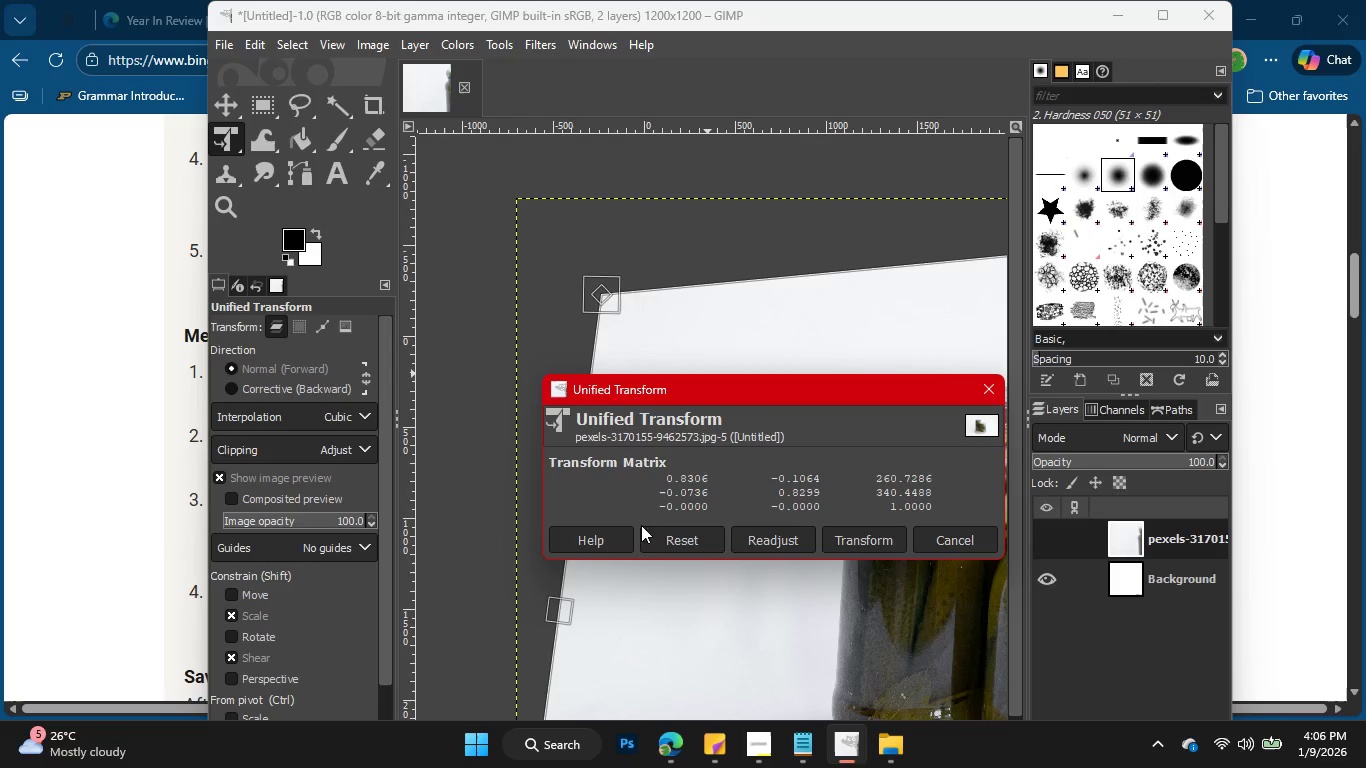 
left_click([667, 531])
 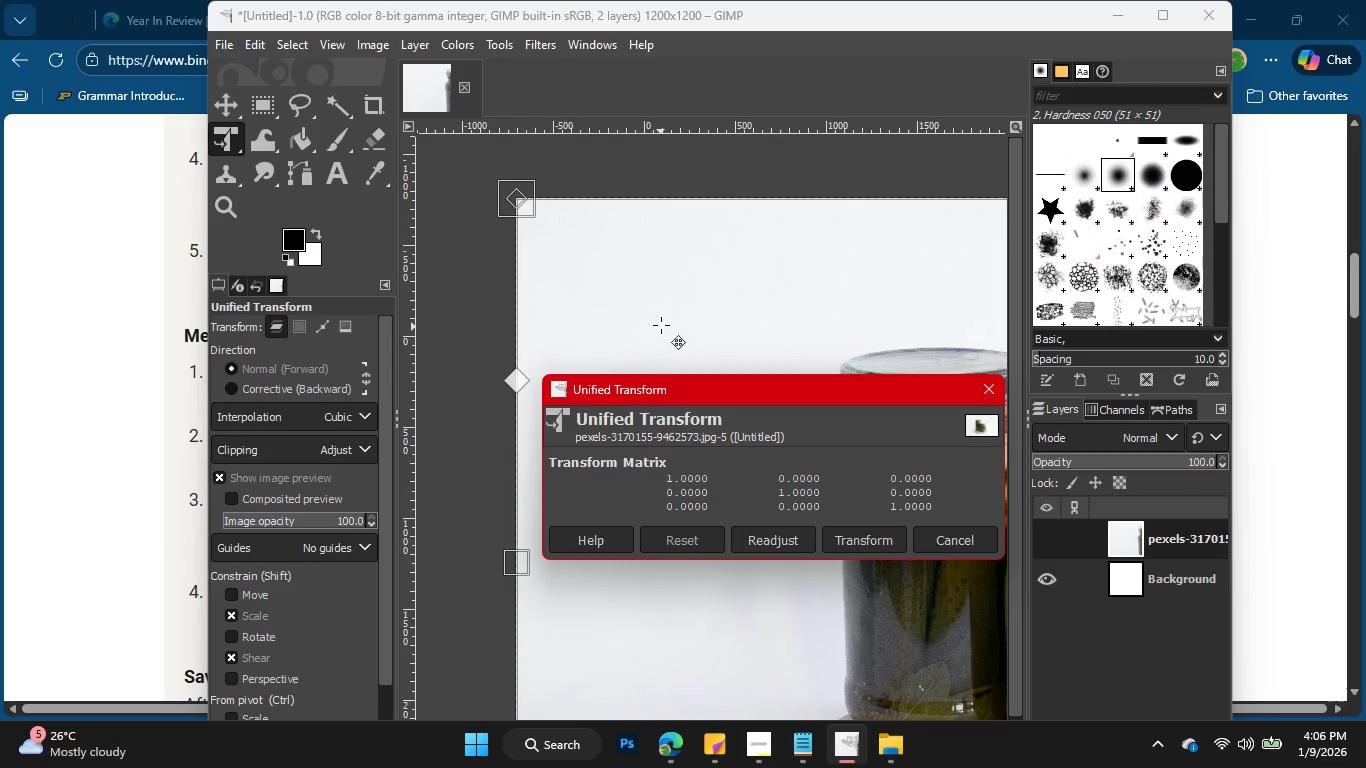 
hold_key(key=ControlLeft, duration=0.56)
 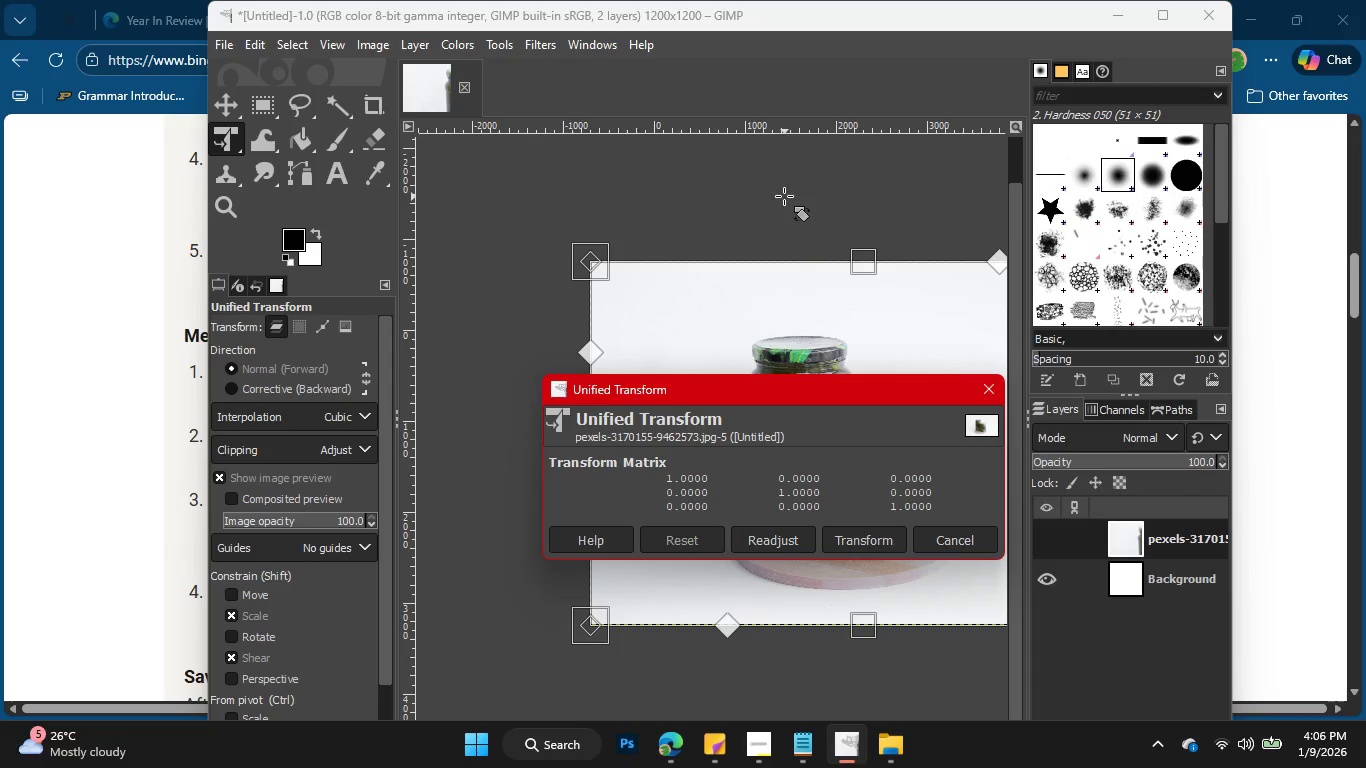 
hold_key(key=ControlLeft, duration=2.31)
 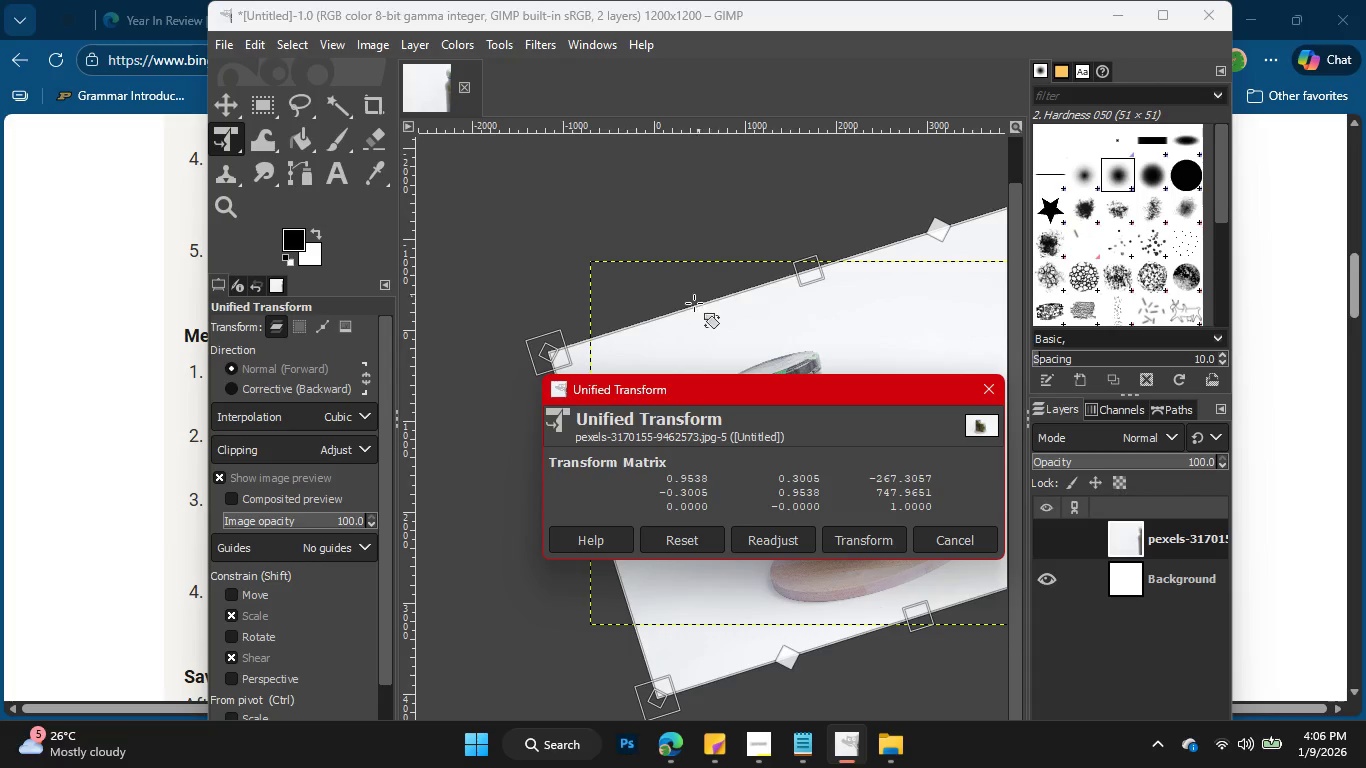 
scroll: coordinate [663, 323], scroll_direction: down, amount: 2.0
 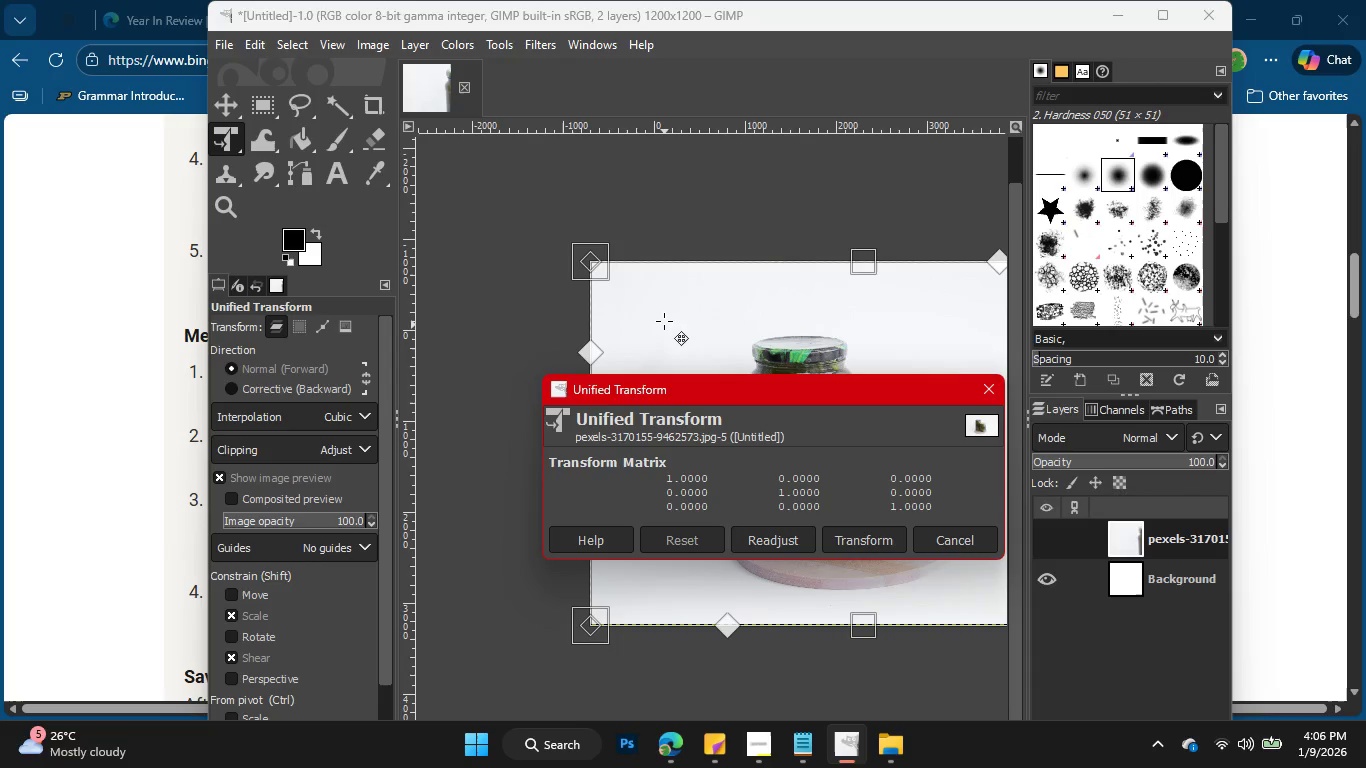 
hold_key(key=Space, duration=1.17)
 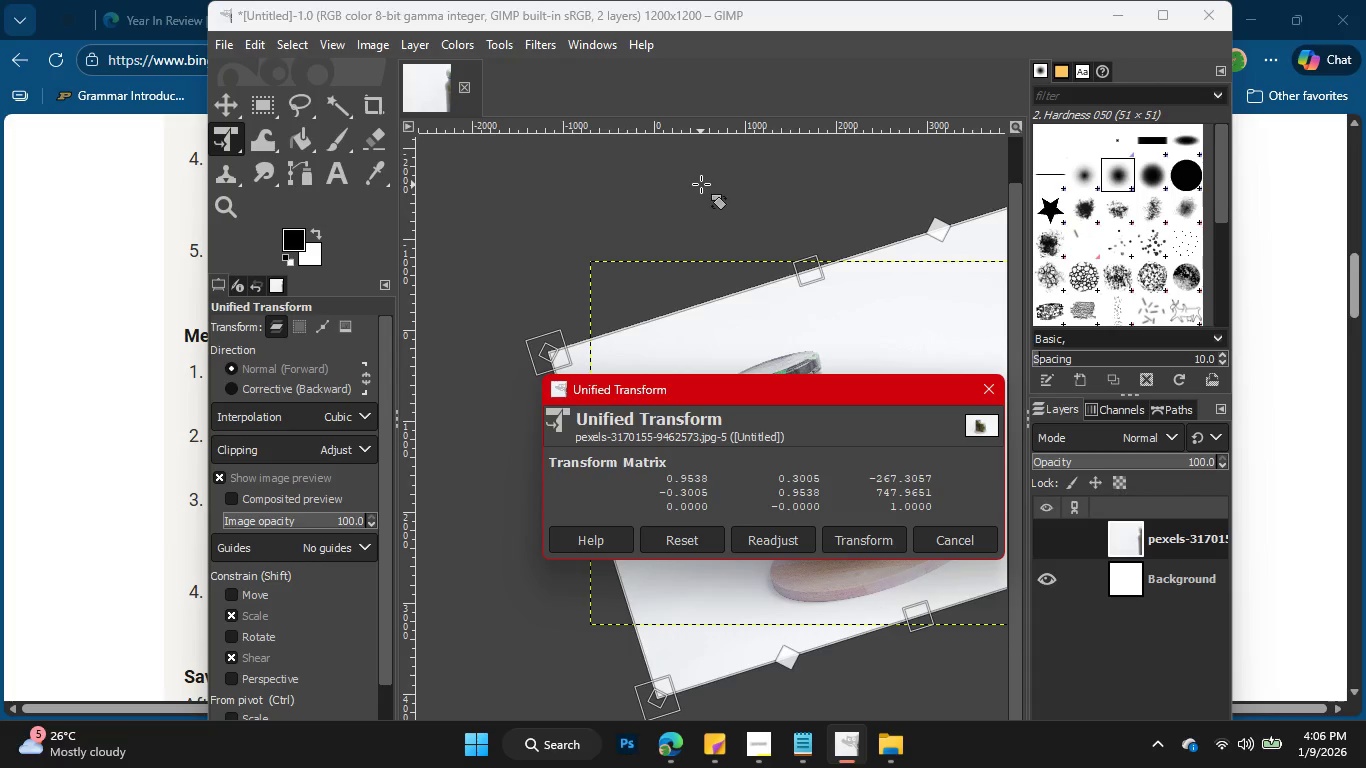 
left_click_drag(start_coordinate=[797, 197], to_coordinate=[698, 184])
 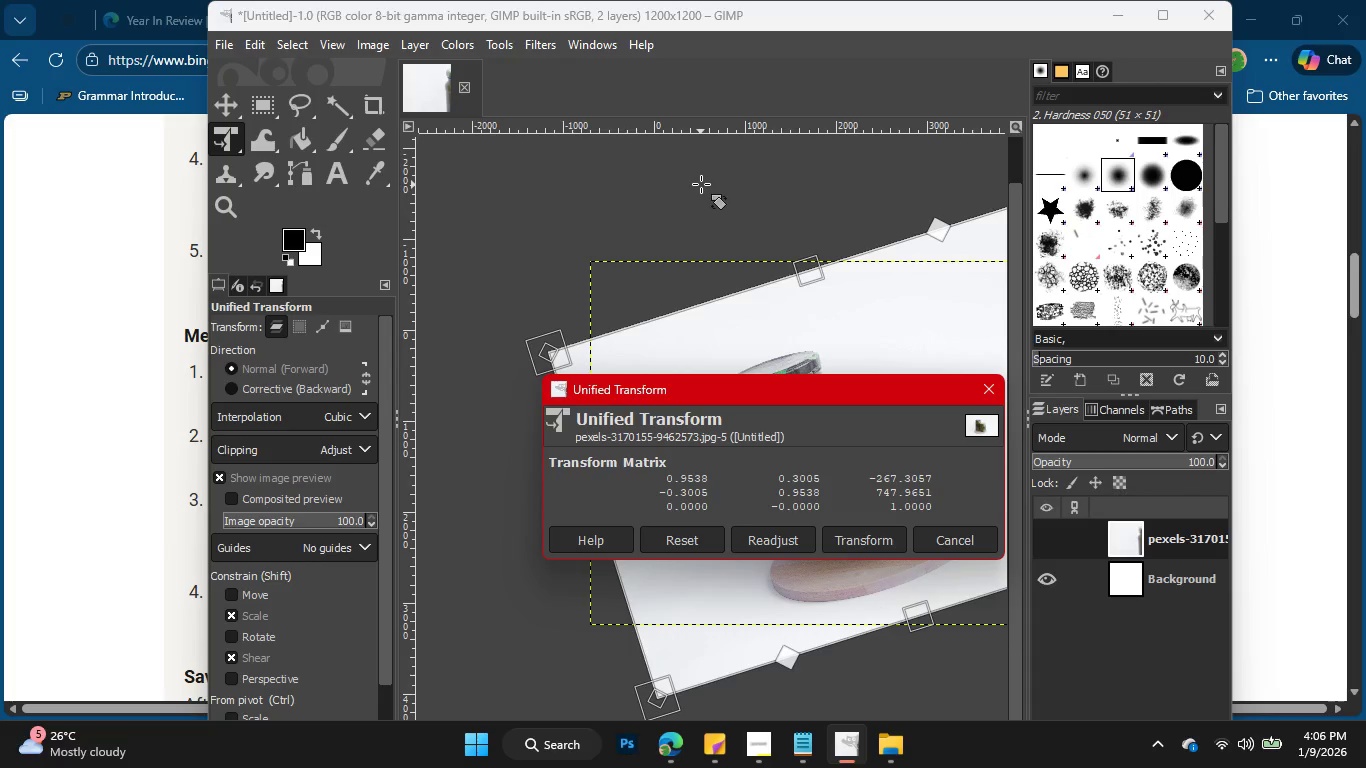 
key(Control+Z)
 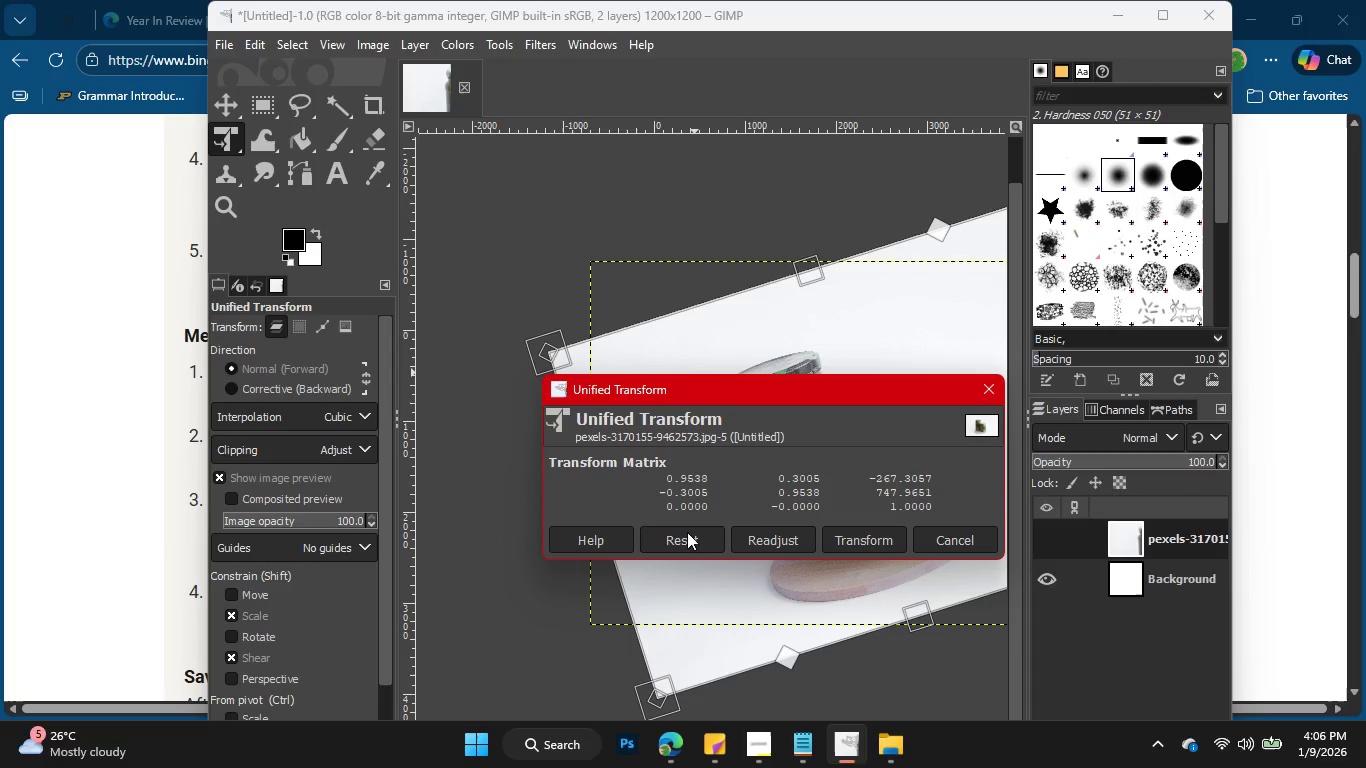 
left_click([679, 544])
 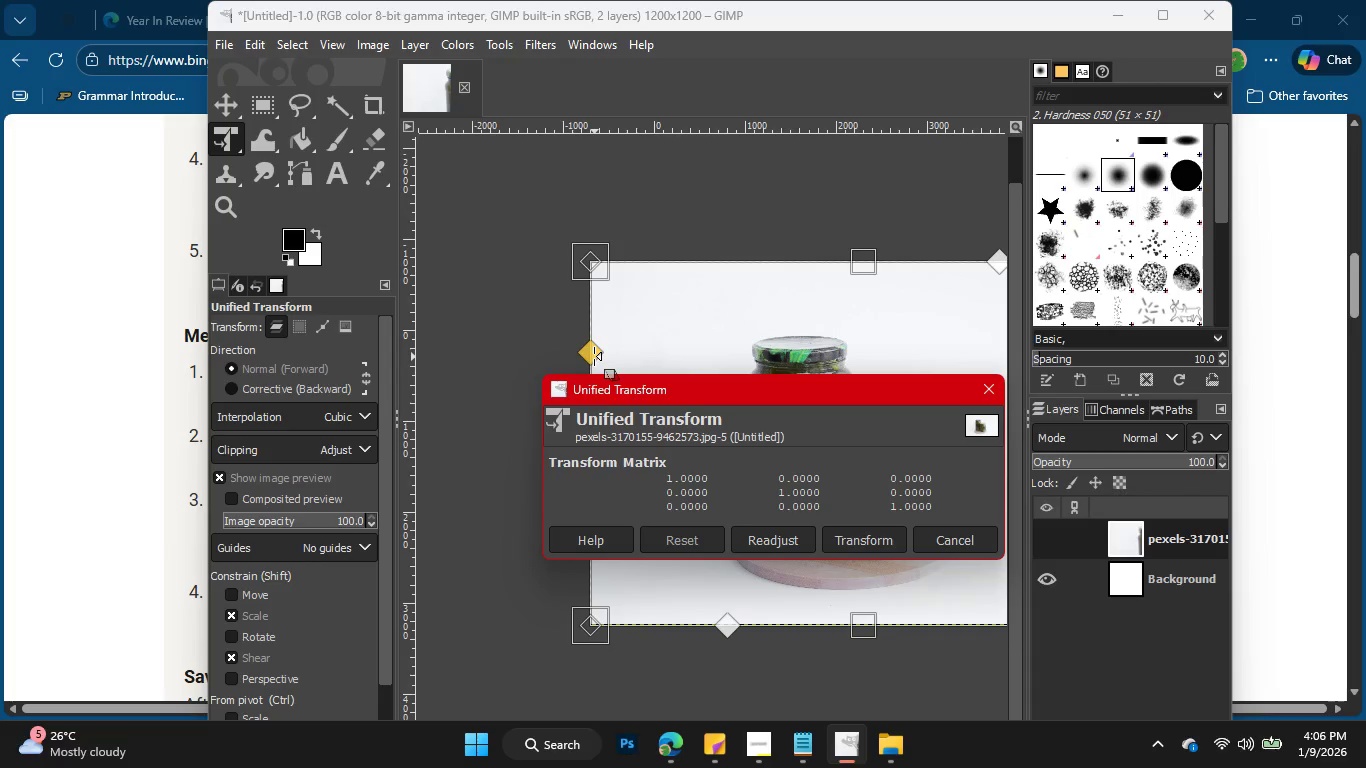 
left_click_drag(start_coordinate=[594, 356], to_coordinate=[638, 365])
 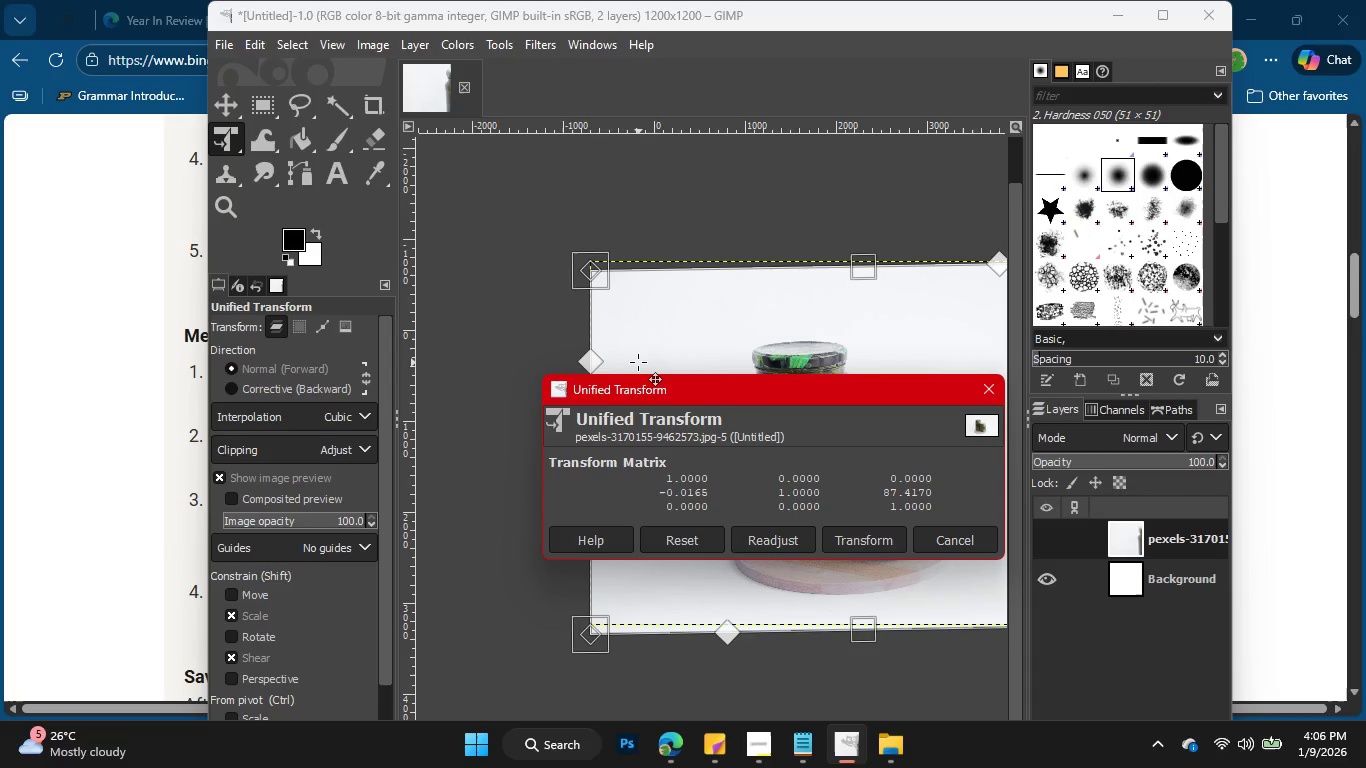 
key(Control+Z)
 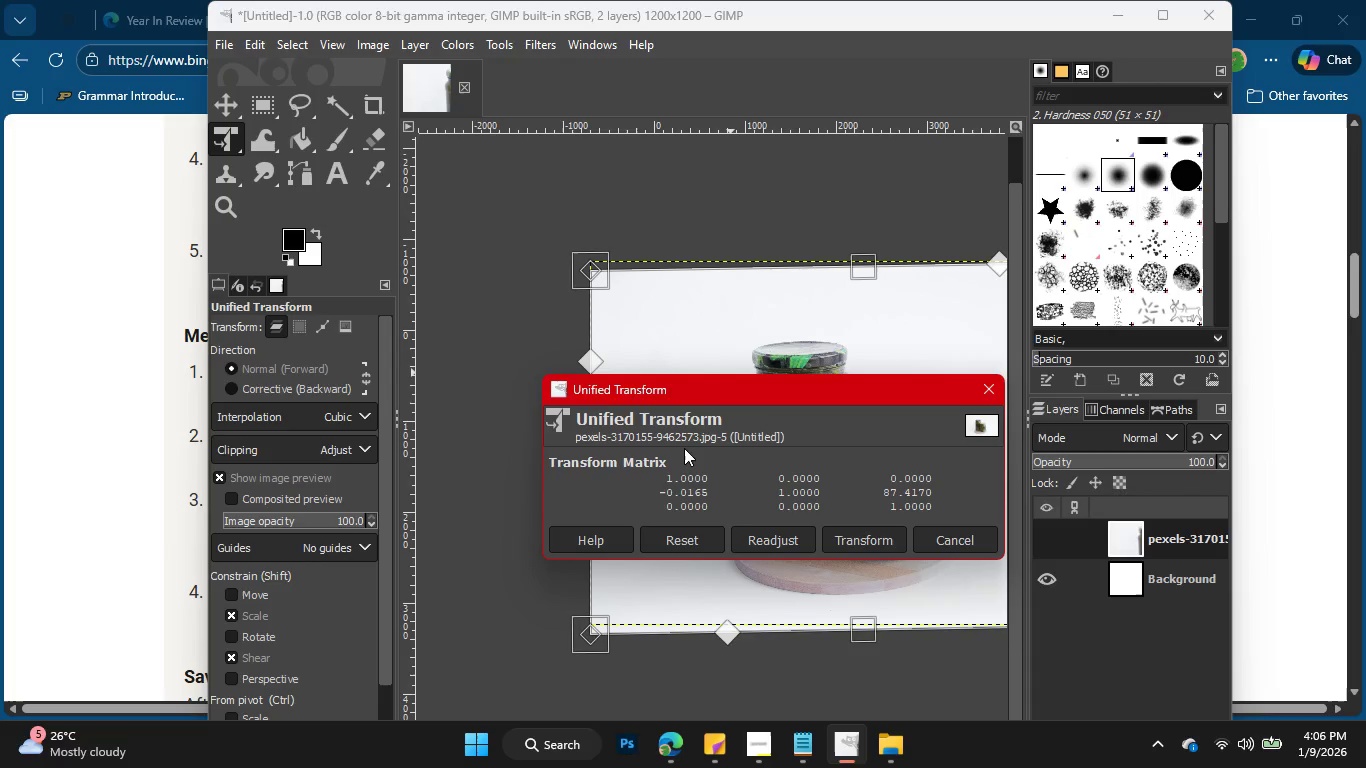 
left_click([664, 541])
 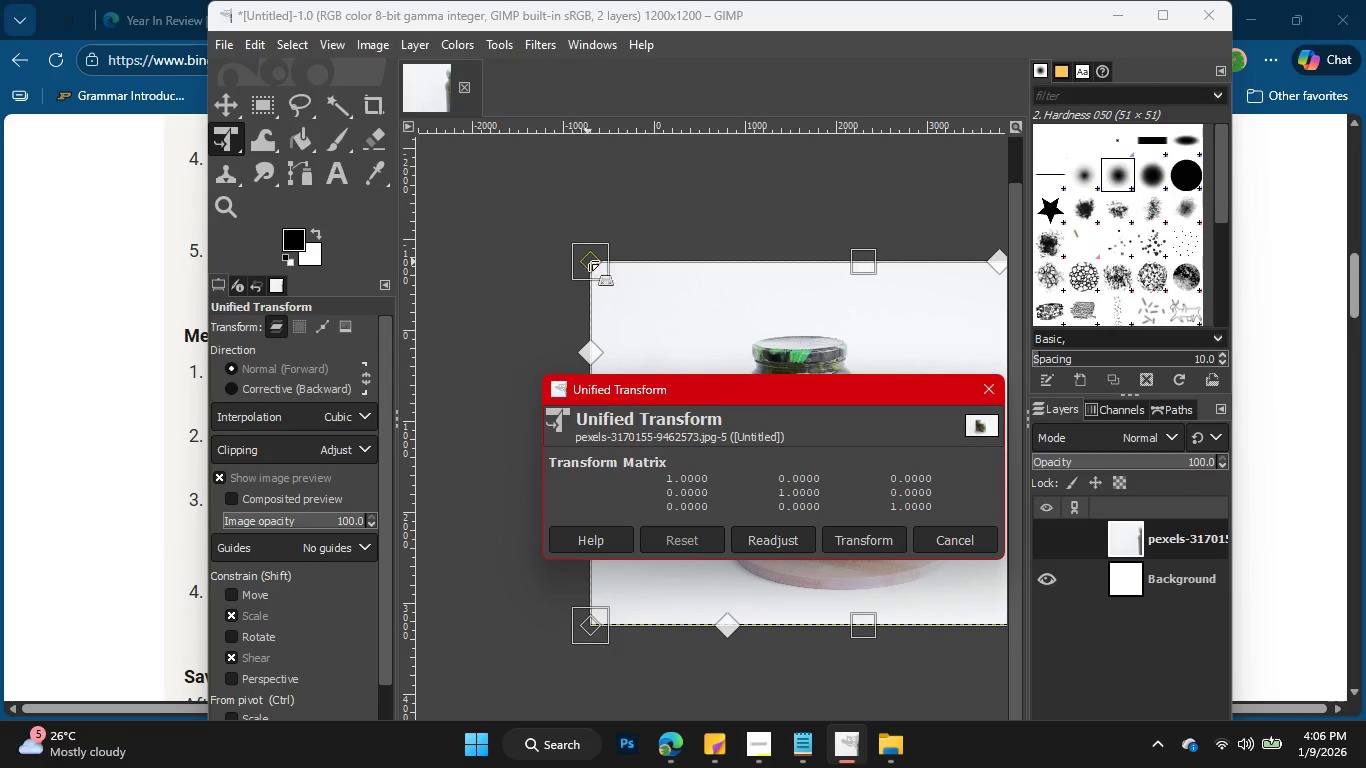 
left_click_drag(start_coordinate=[589, 261], to_coordinate=[645, 300])
 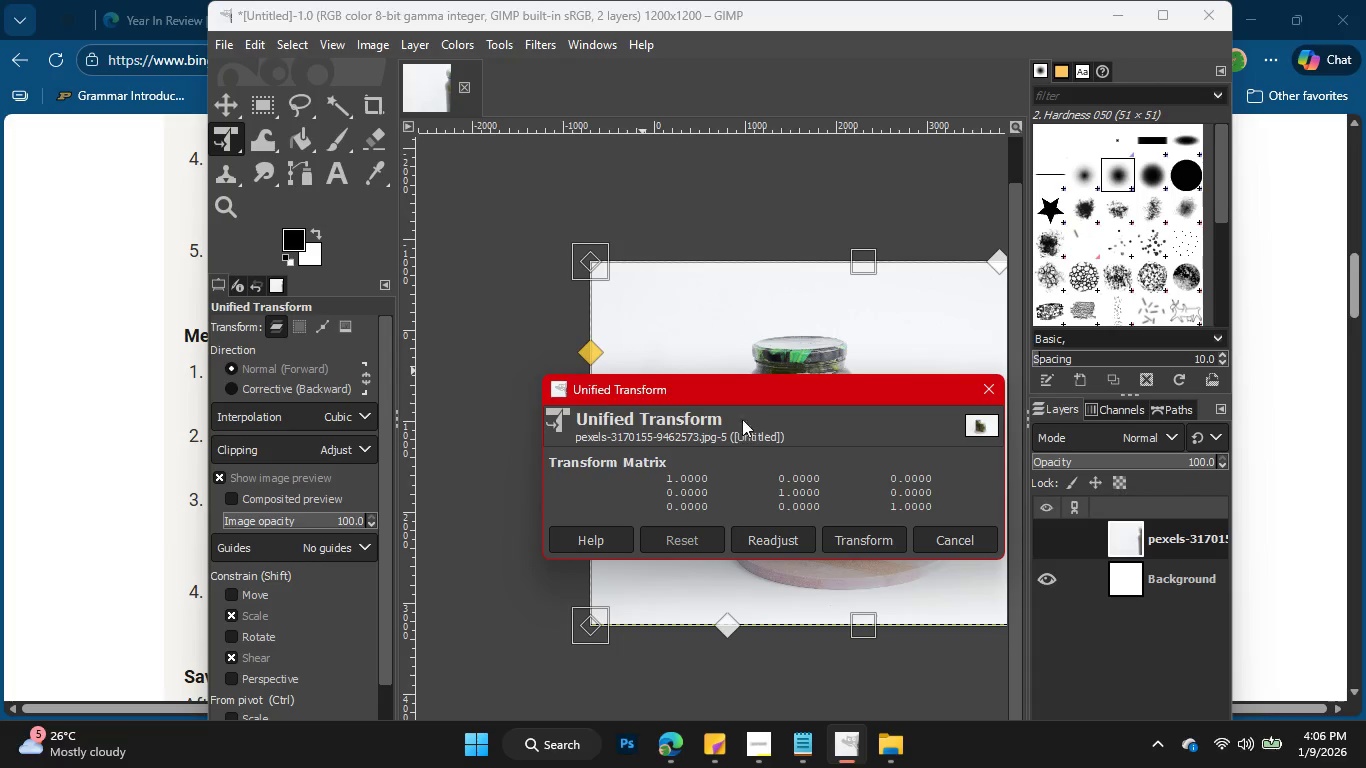 
left_click_drag(start_coordinate=[761, 384], to_coordinate=[421, 37])
 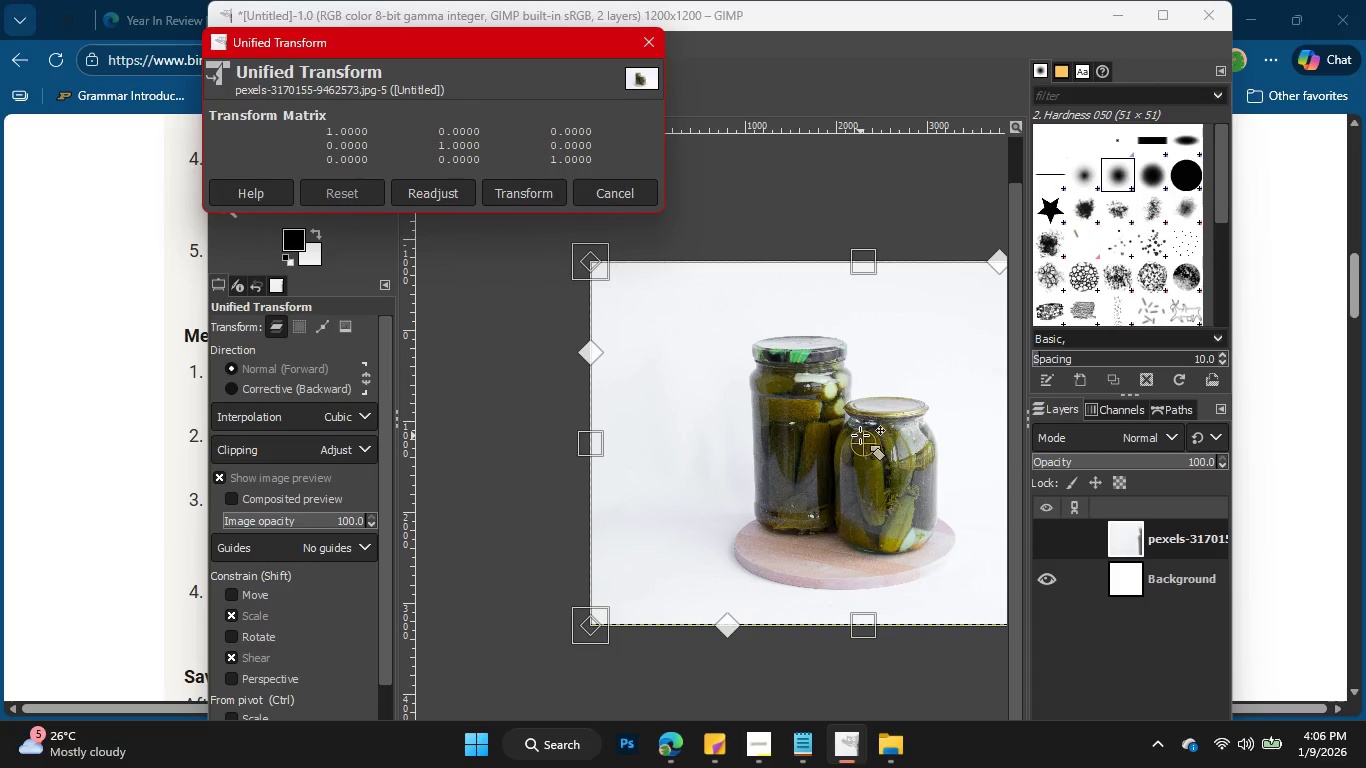 
left_click_drag(start_coordinate=[860, 435], to_coordinate=[839, 481])
 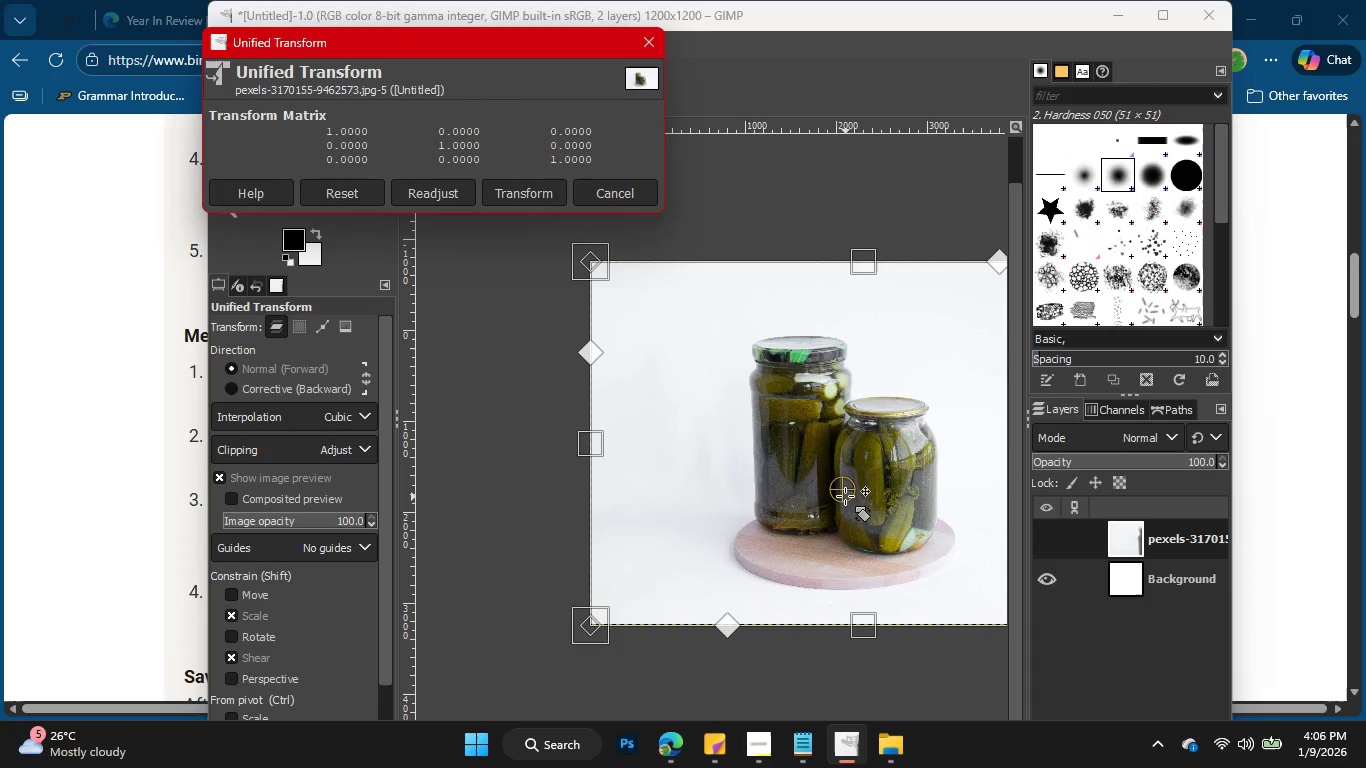 
left_click_drag(start_coordinate=[845, 496], to_coordinate=[871, 461])
 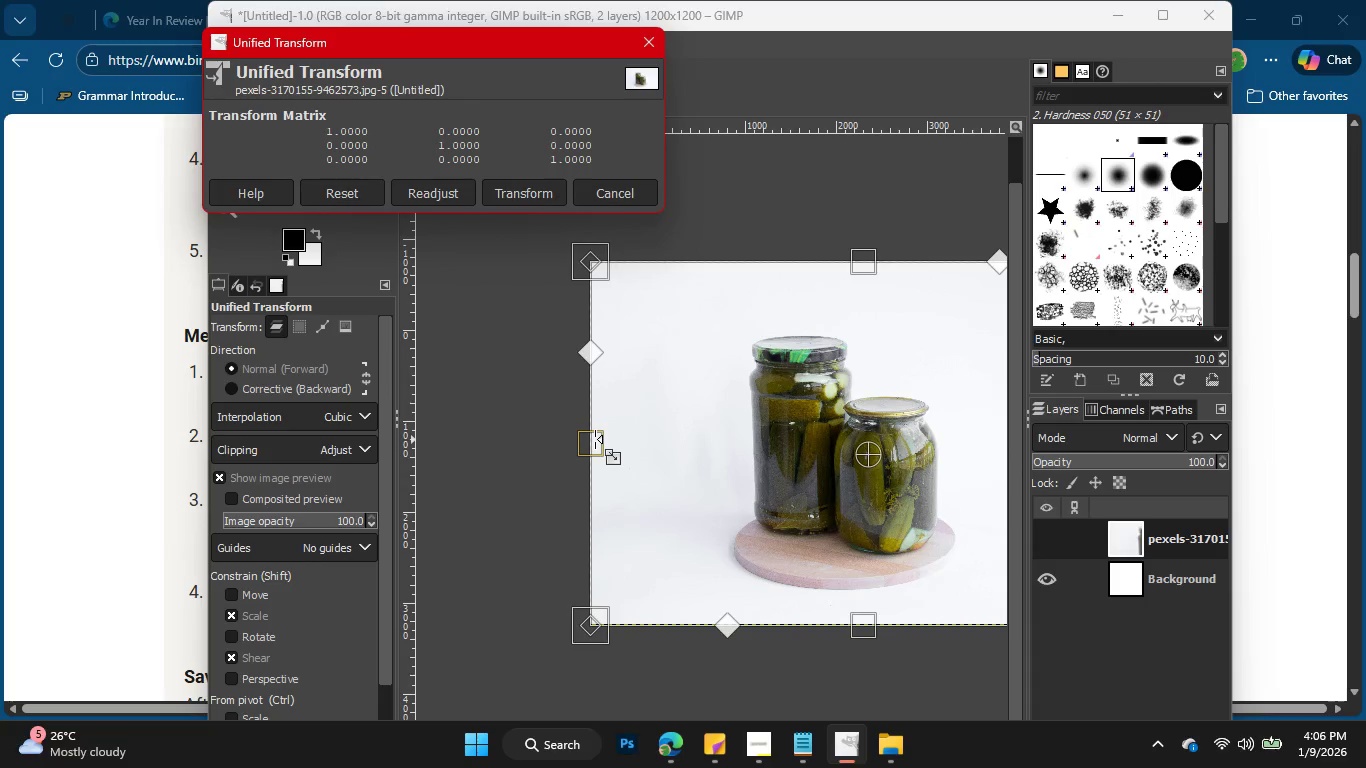 
left_click_drag(start_coordinate=[594, 439], to_coordinate=[734, 446])
 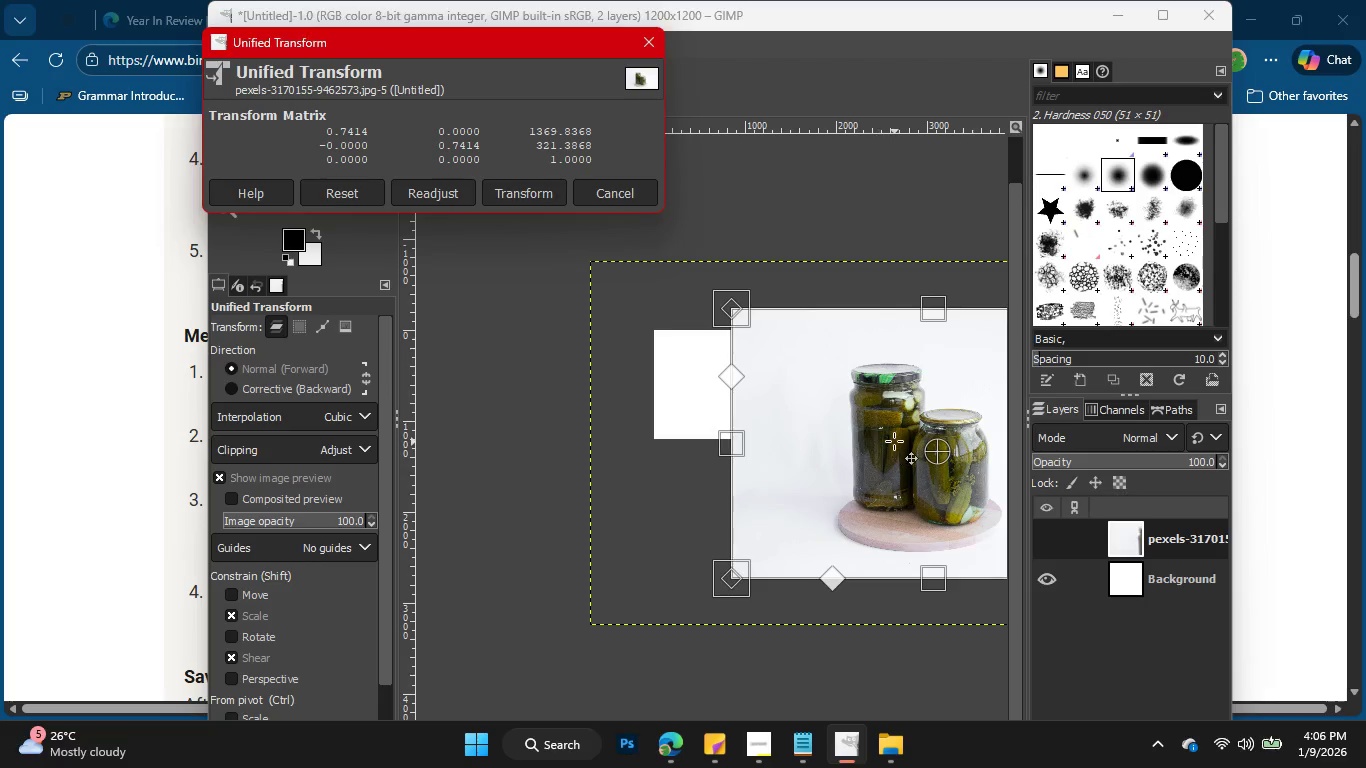 
left_click_drag(start_coordinate=[894, 441], to_coordinate=[722, 405])
 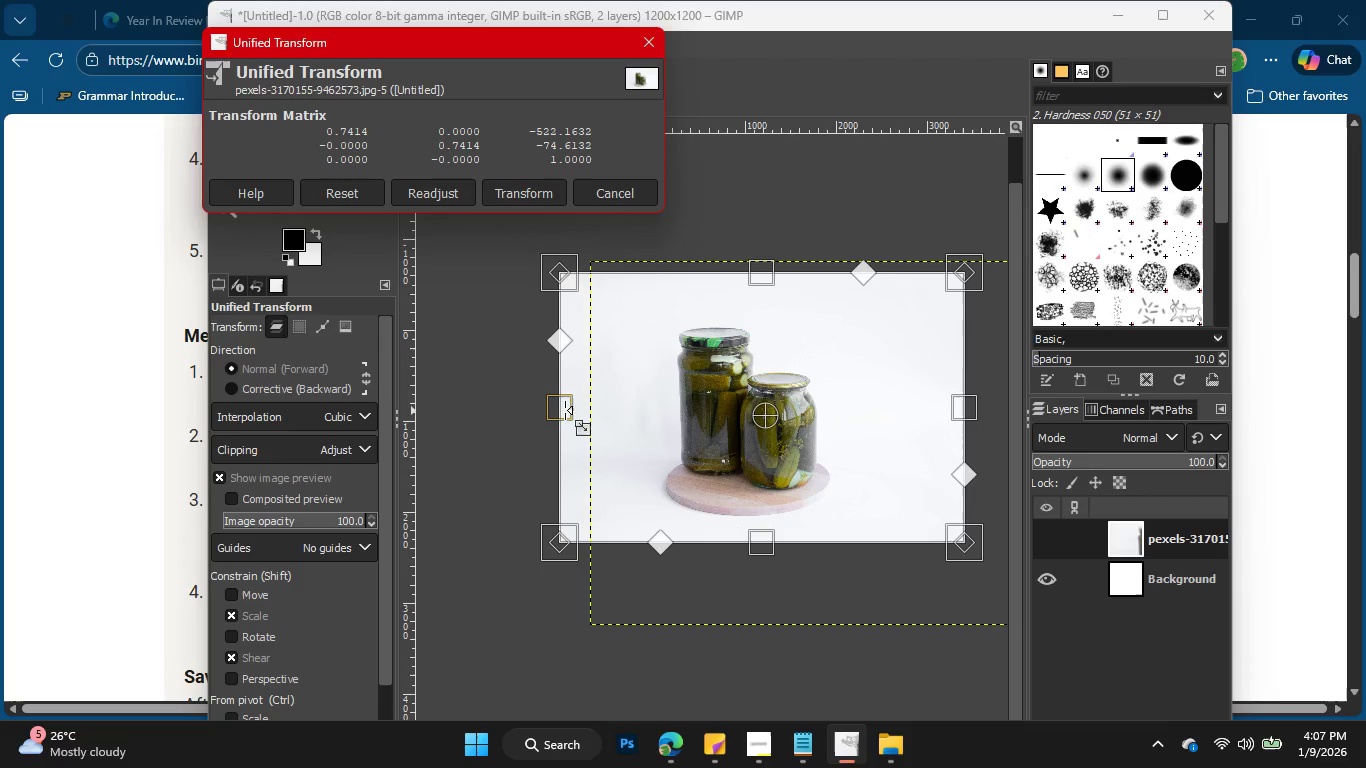 
left_click_drag(start_coordinate=[564, 408], to_coordinate=[801, 428])
 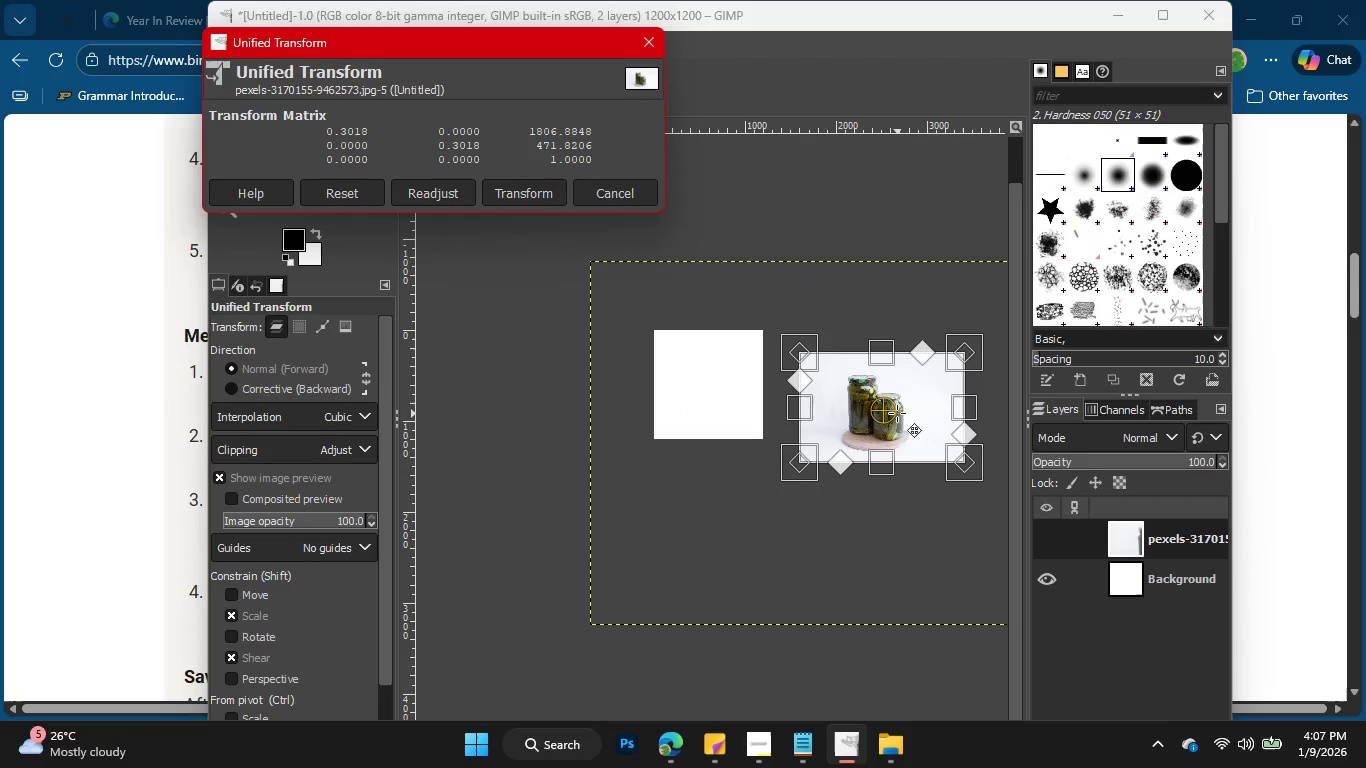 
left_click_drag(start_coordinate=[897, 413], to_coordinate=[730, 386])
 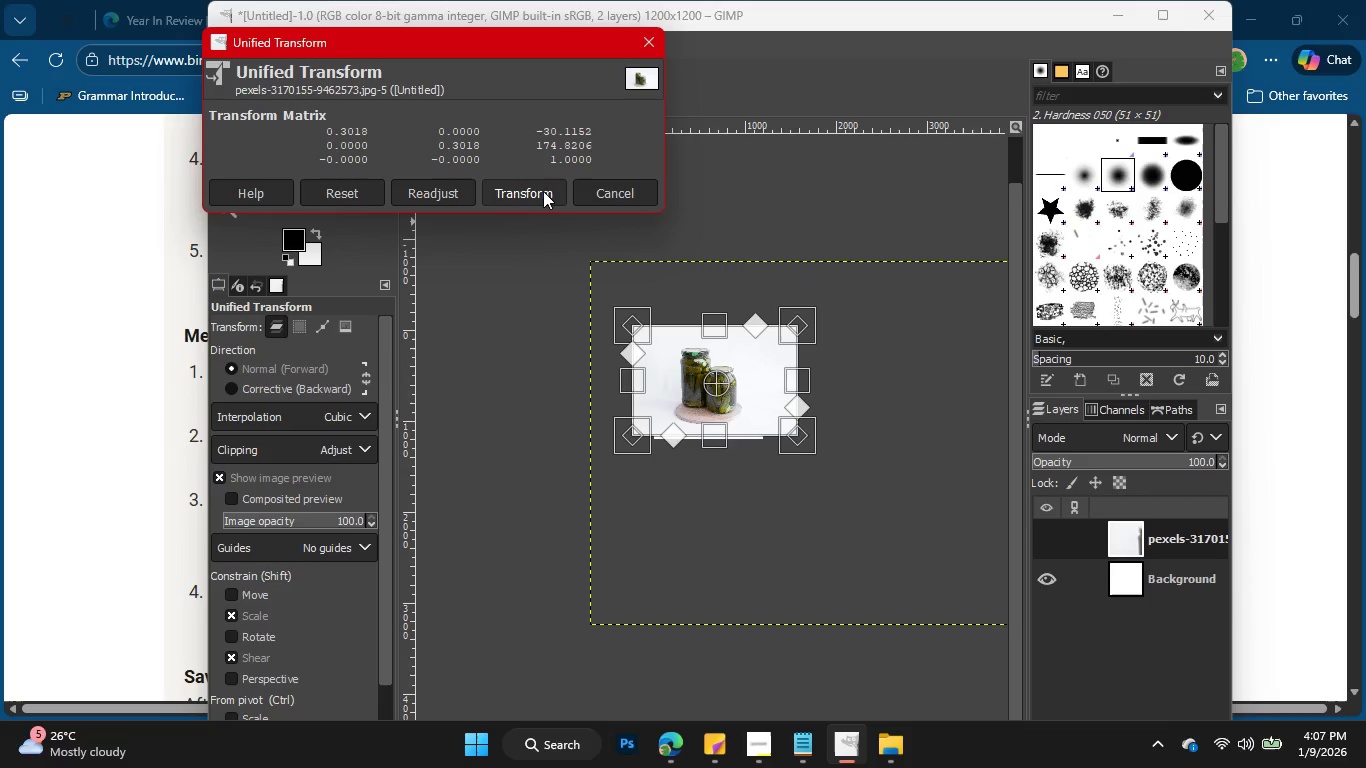 
left_click([543, 192])
 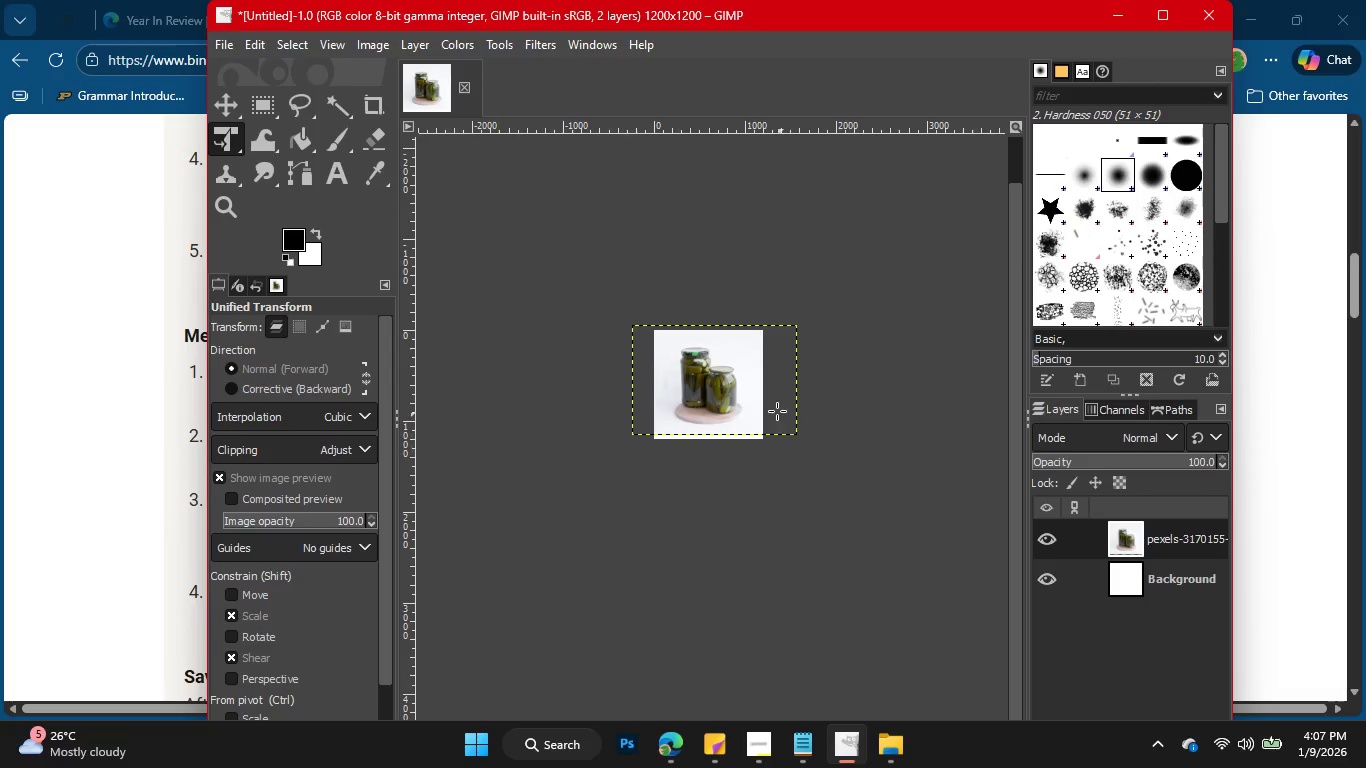 
left_click_drag(start_coordinate=[705, 367], to_coordinate=[708, 381])
 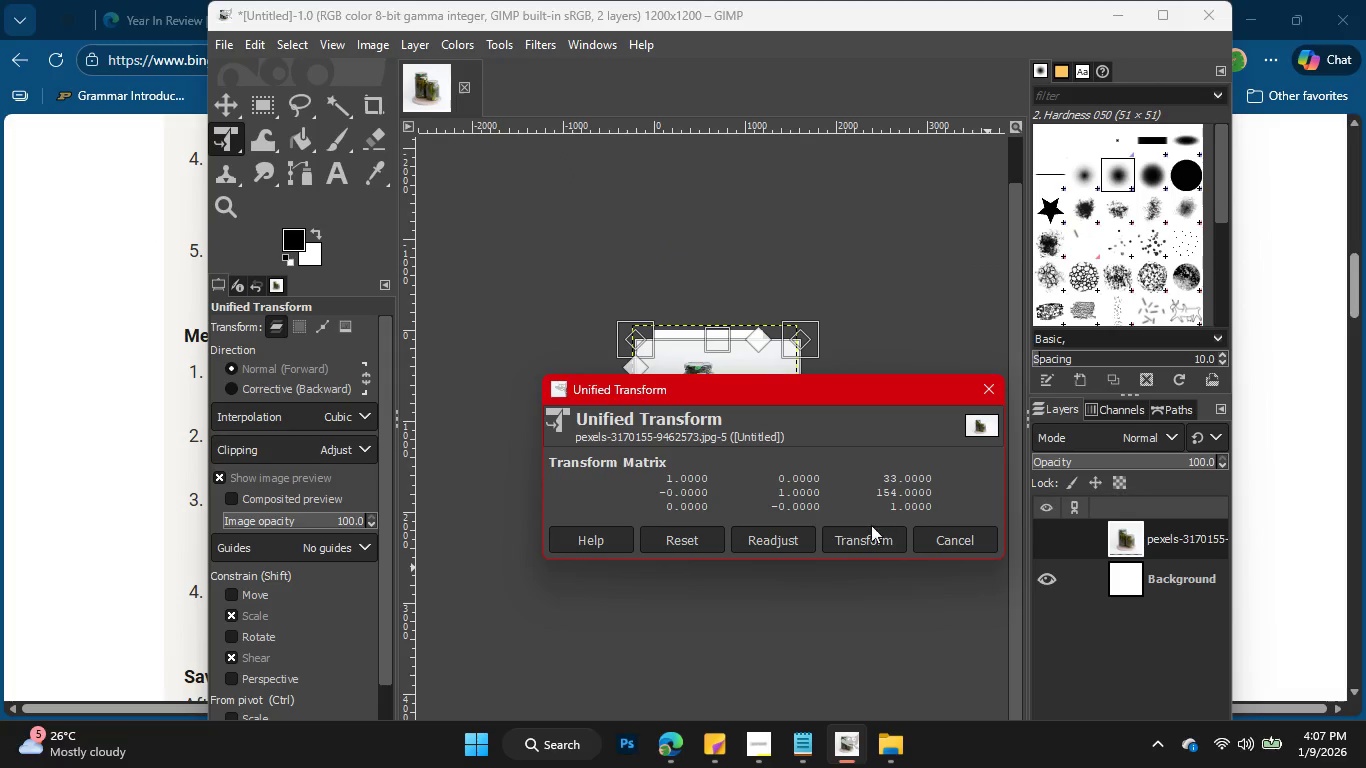 
left_click([862, 534])
 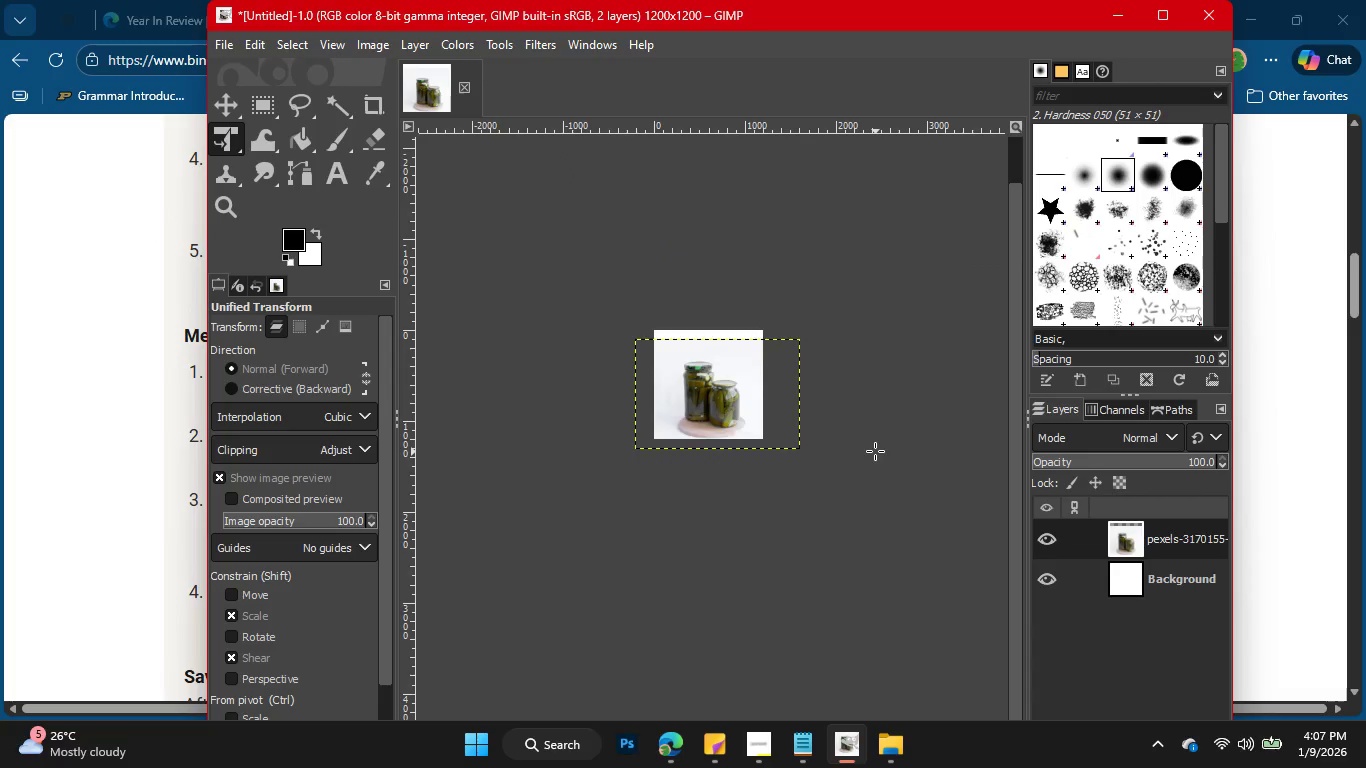 
left_click([875, 451])
 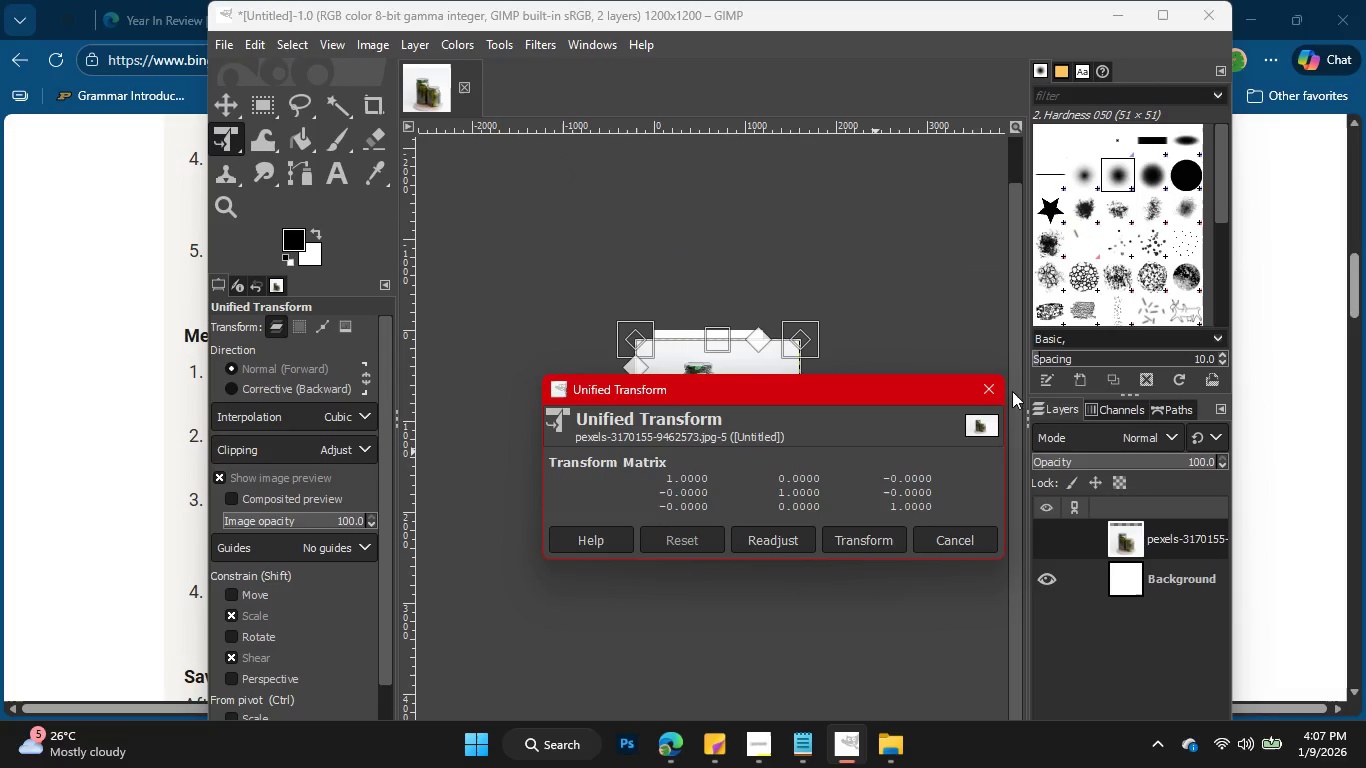 
left_click([982, 391])
 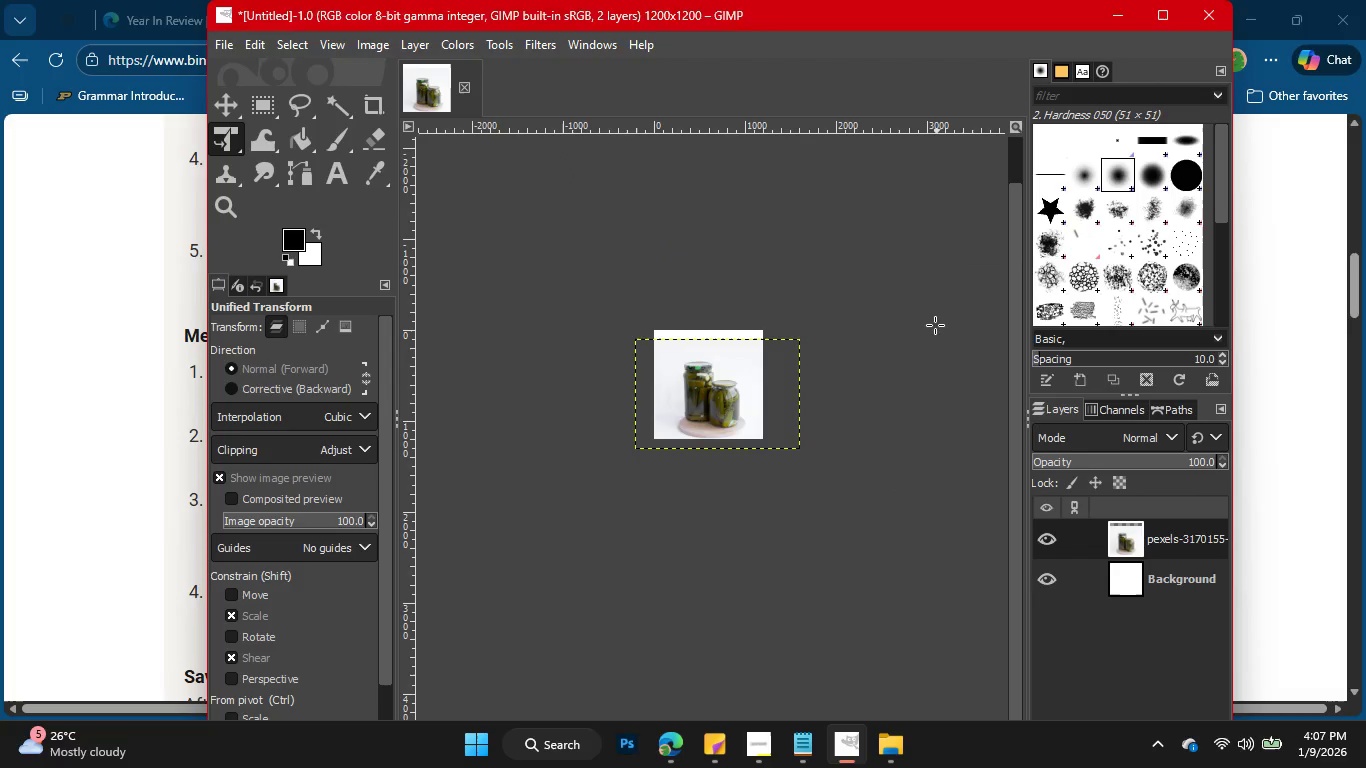 
left_click([931, 316])
 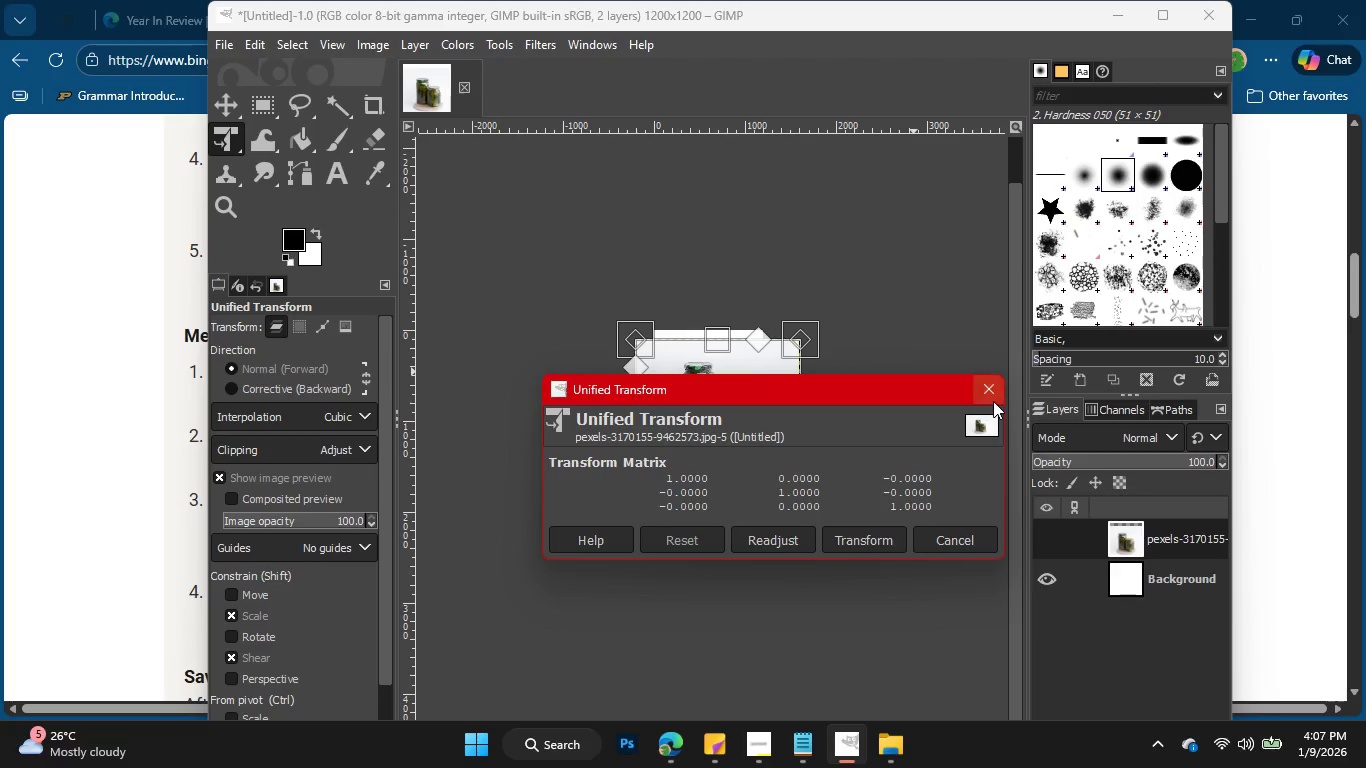 
left_click_drag(start_coordinate=[985, 386], to_coordinate=[980, 387])
 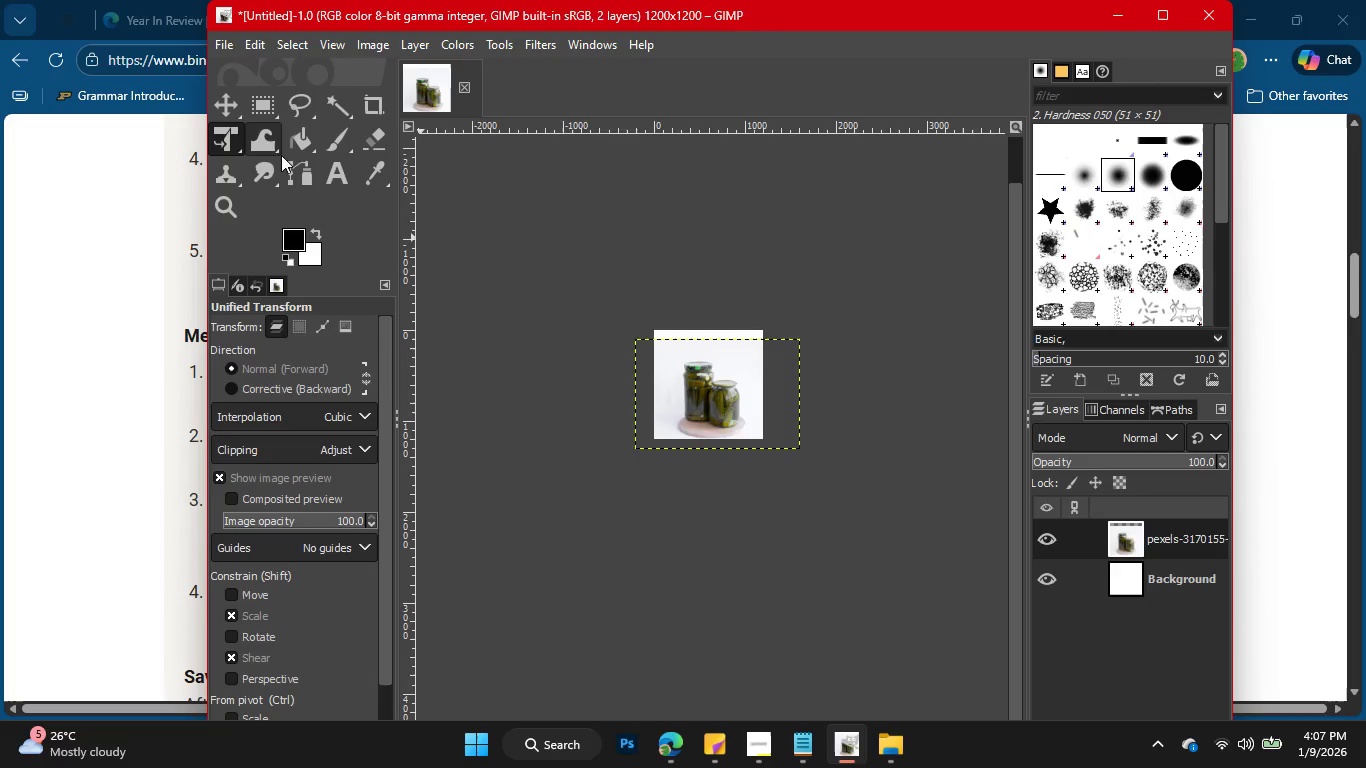 
mouse_move([227, 121])
 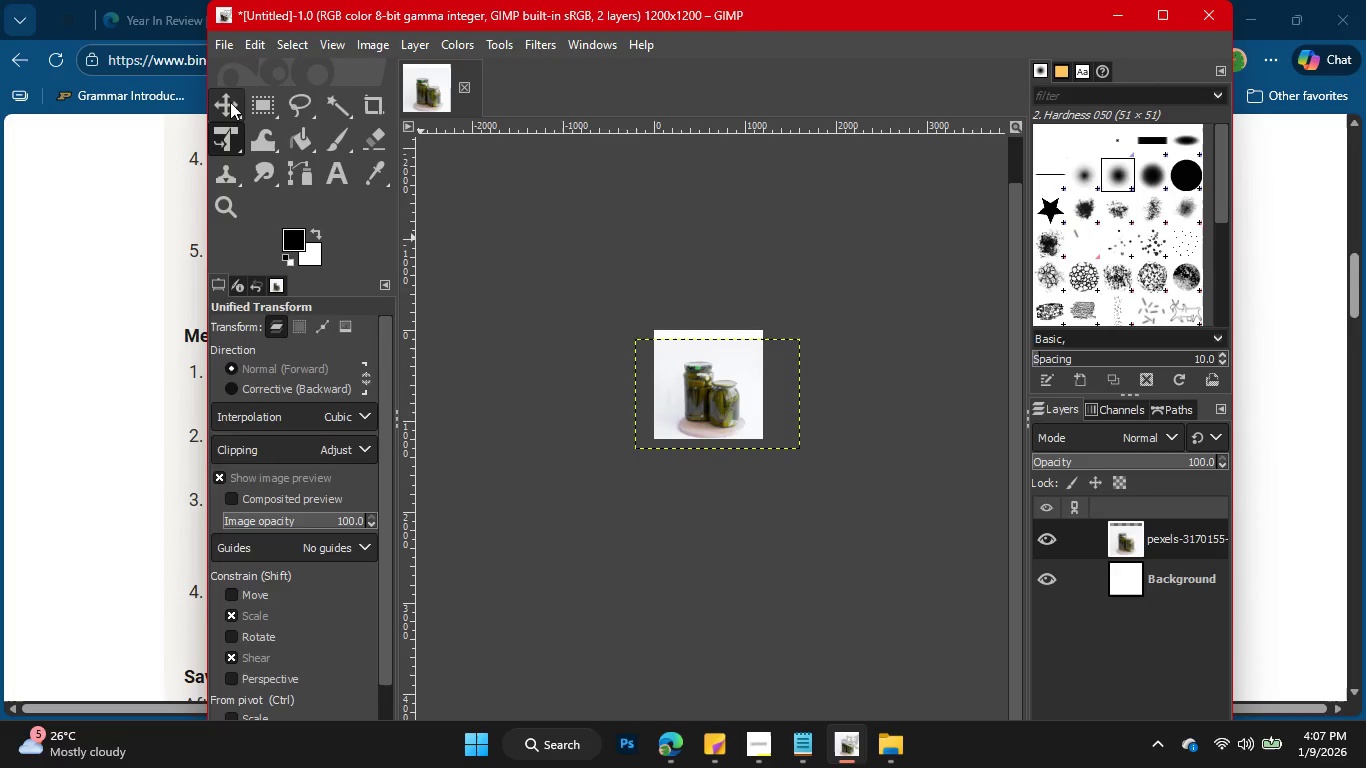 
left_click([230, 102])
 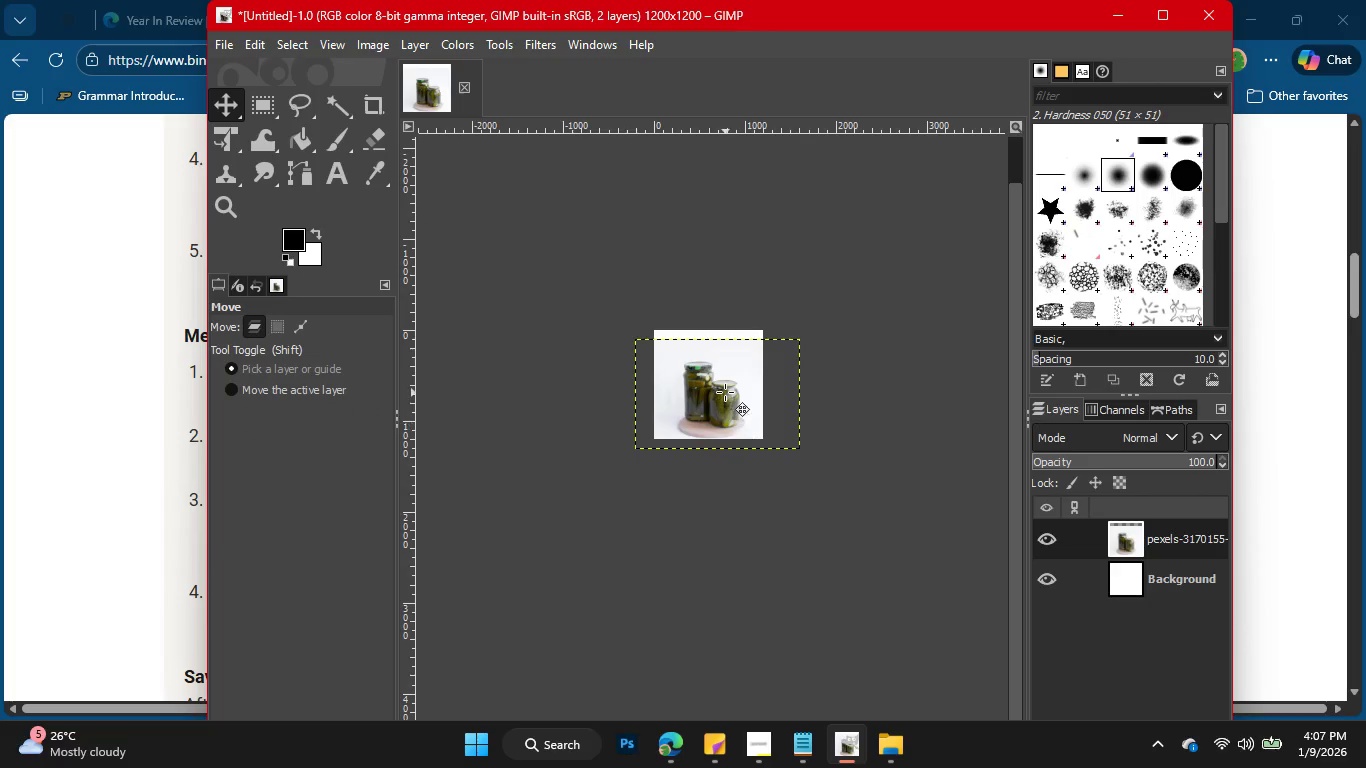 
left_click_drag(start_coordinate=[725, 392], to_coordinate=[718, 381])
 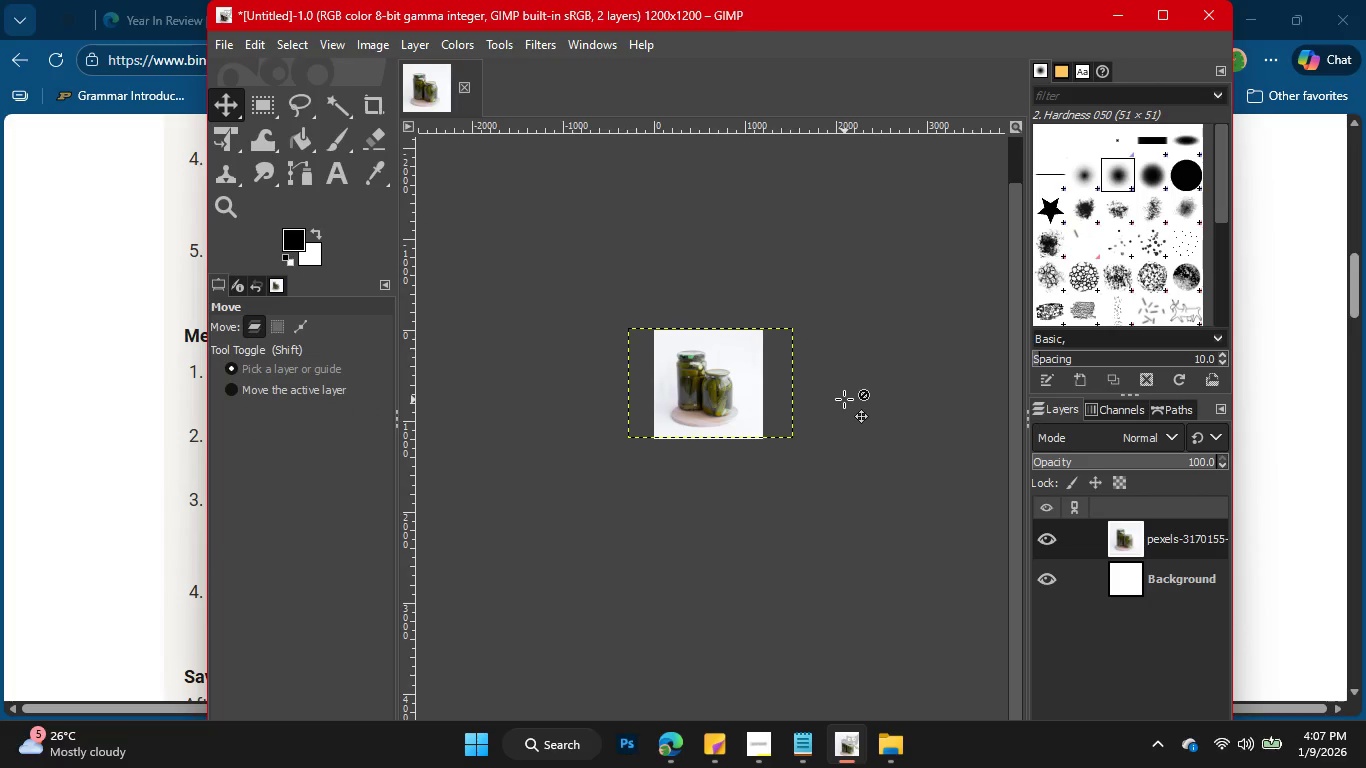 
left_click([844, 399])
 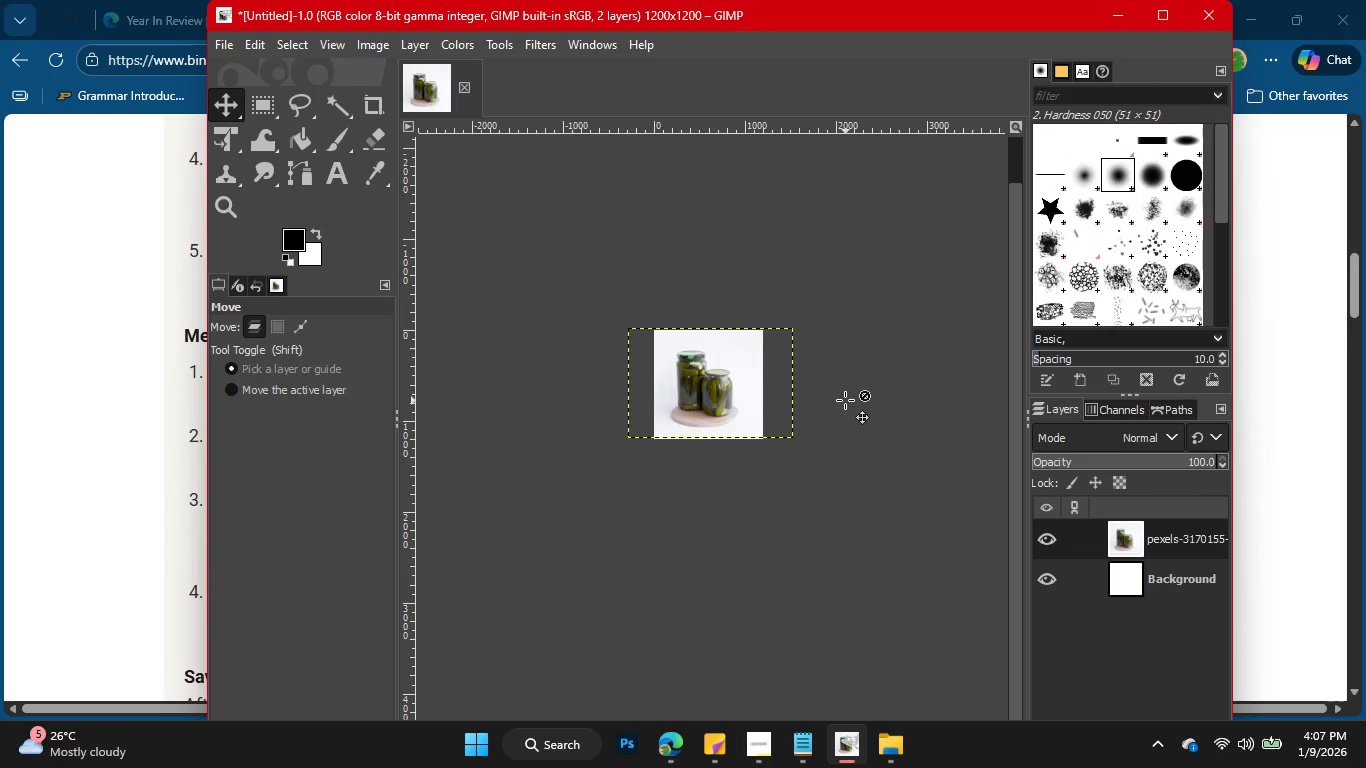 
hold_key(key=ControlLeft, duration=0.77)
scroll: coordinate [844, 403], scroll_direction: up, amount: 2.0
 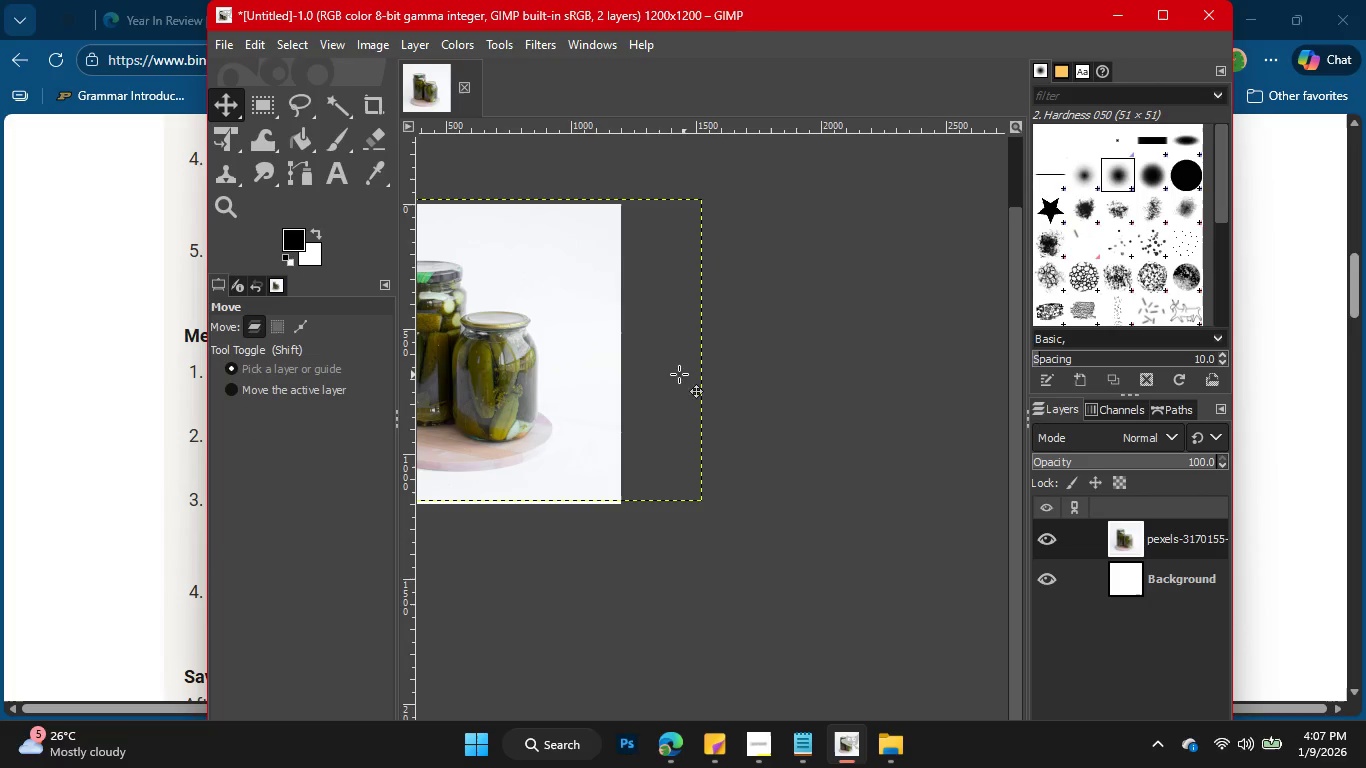 
hold_key(key=Space, duration=1.5)
 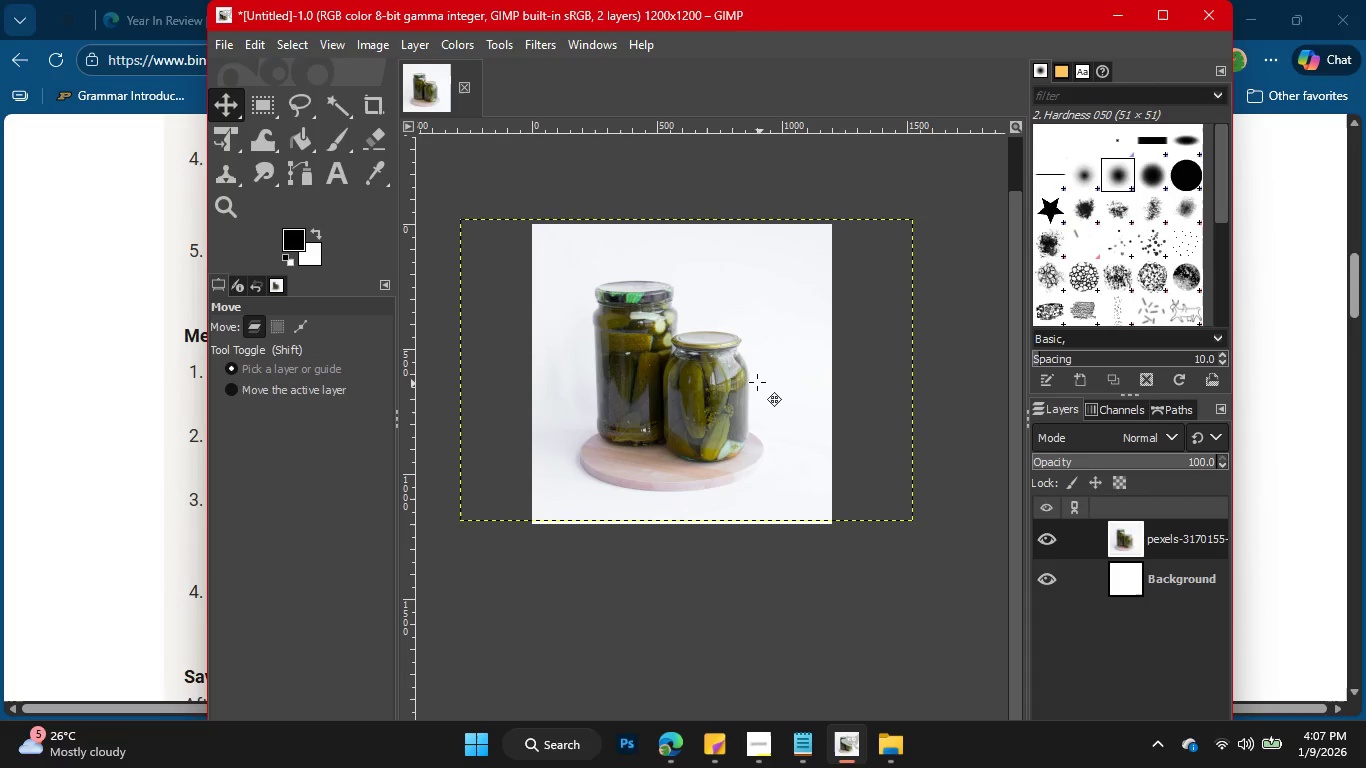 
left_click_drag(start_coordinate=[640, 376], to_coordinate=[854, 396])
 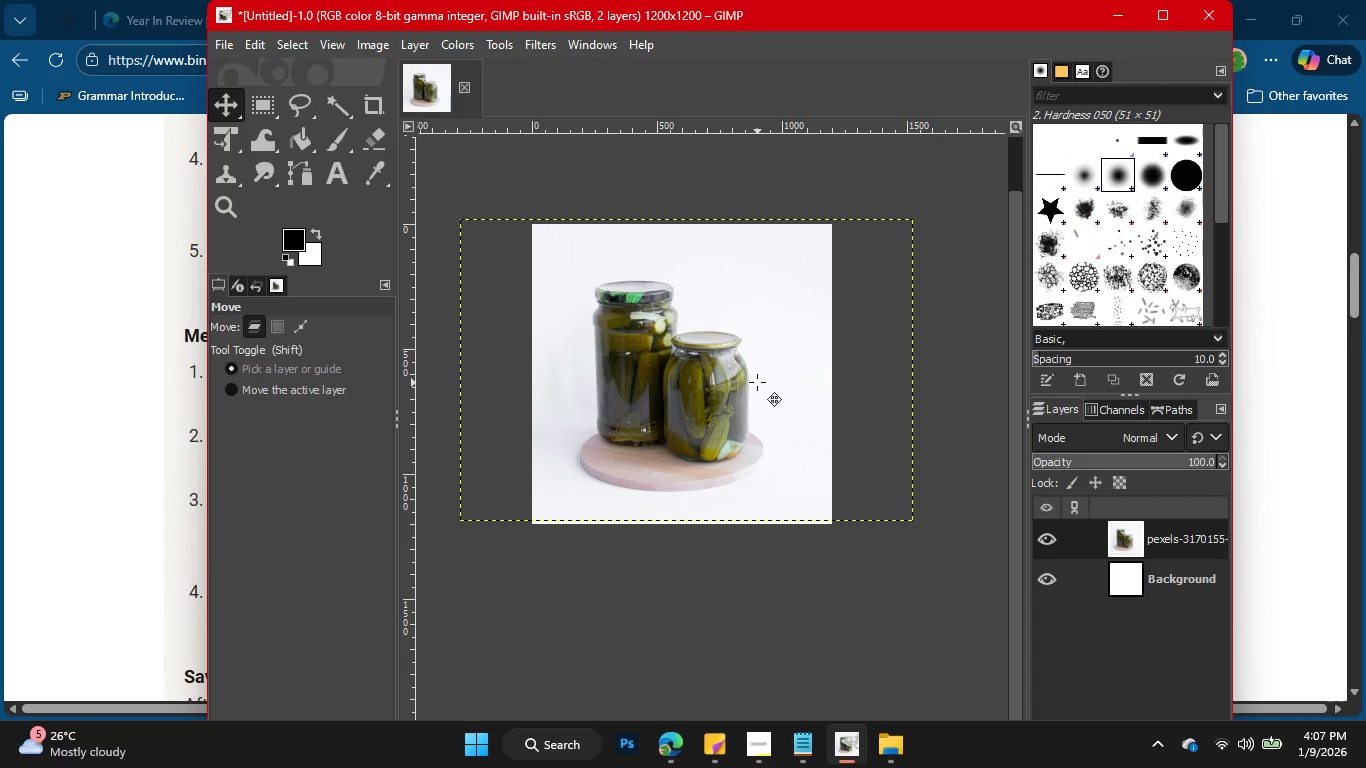 
key(Space)
 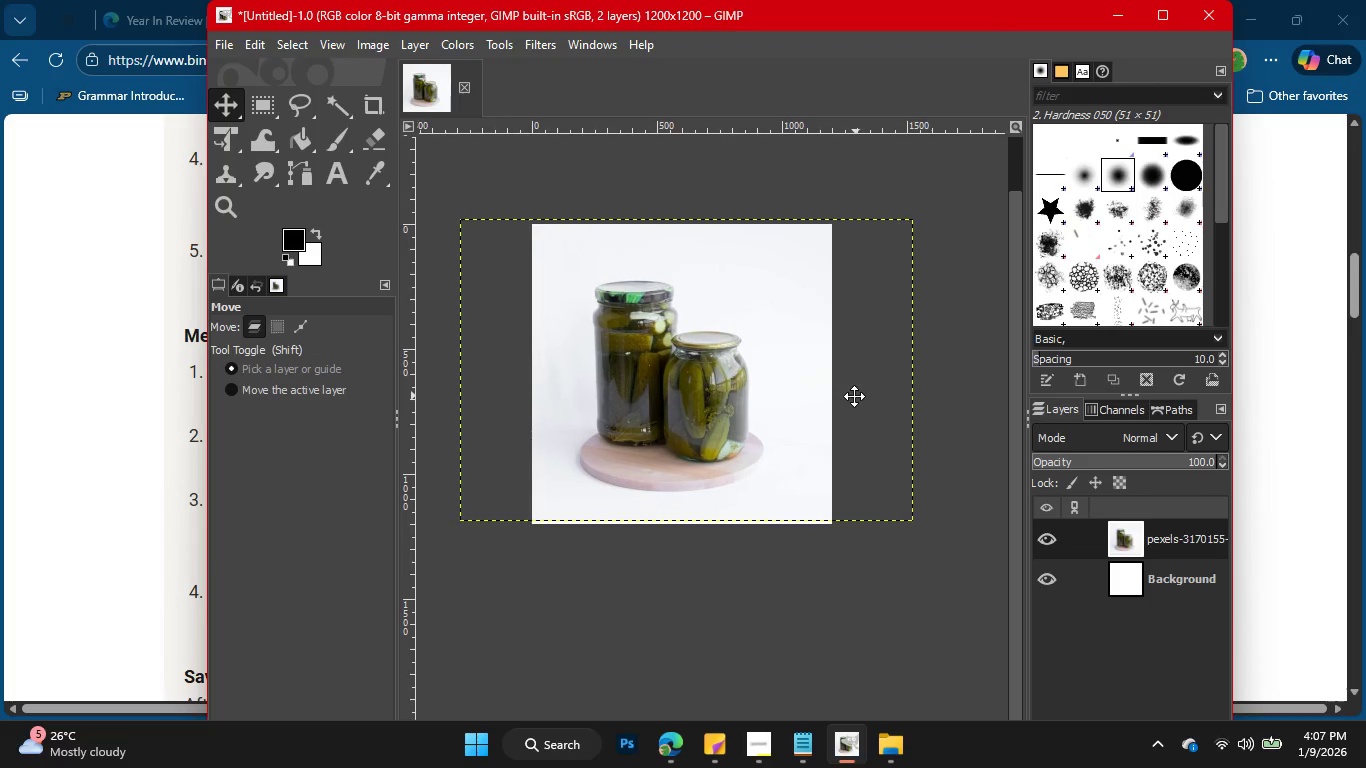 
key(Space)
 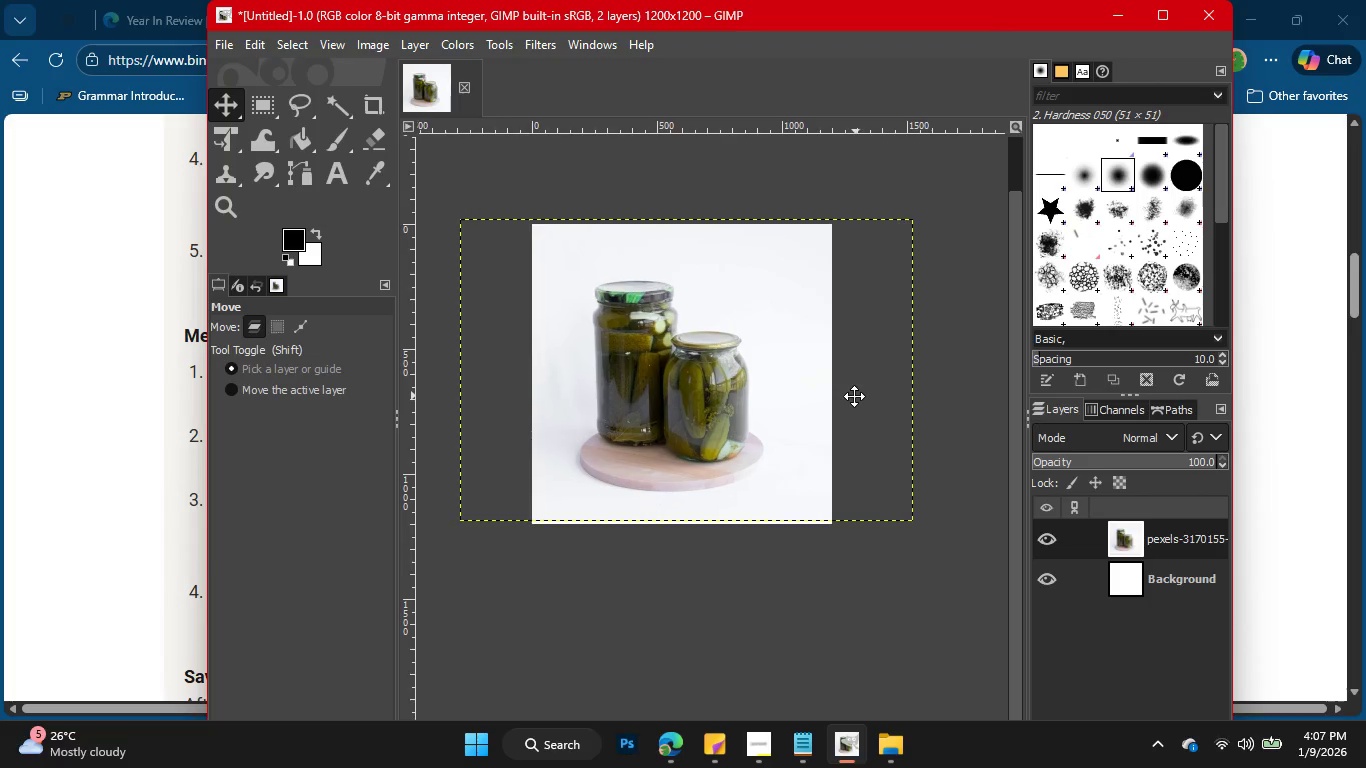 
key(Space)
 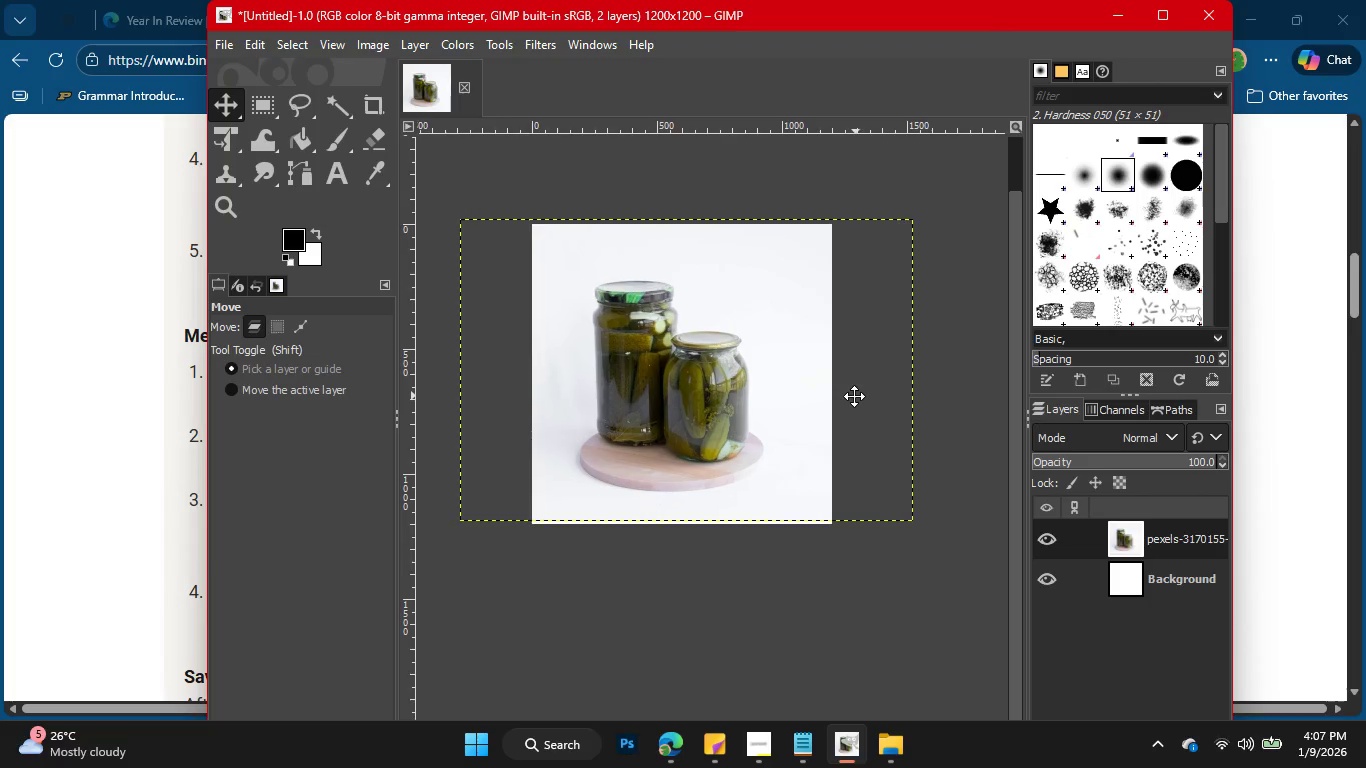 
key(Space)
 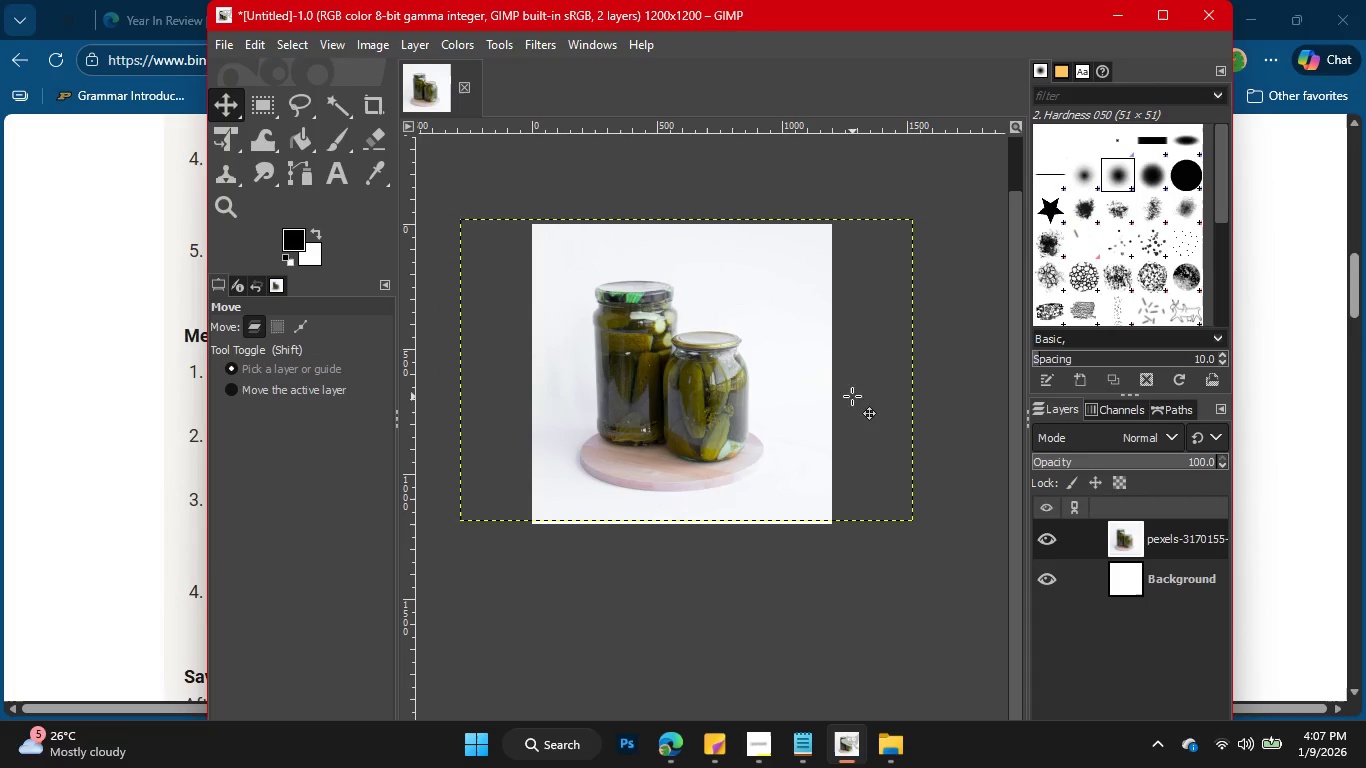 
key(Space)
 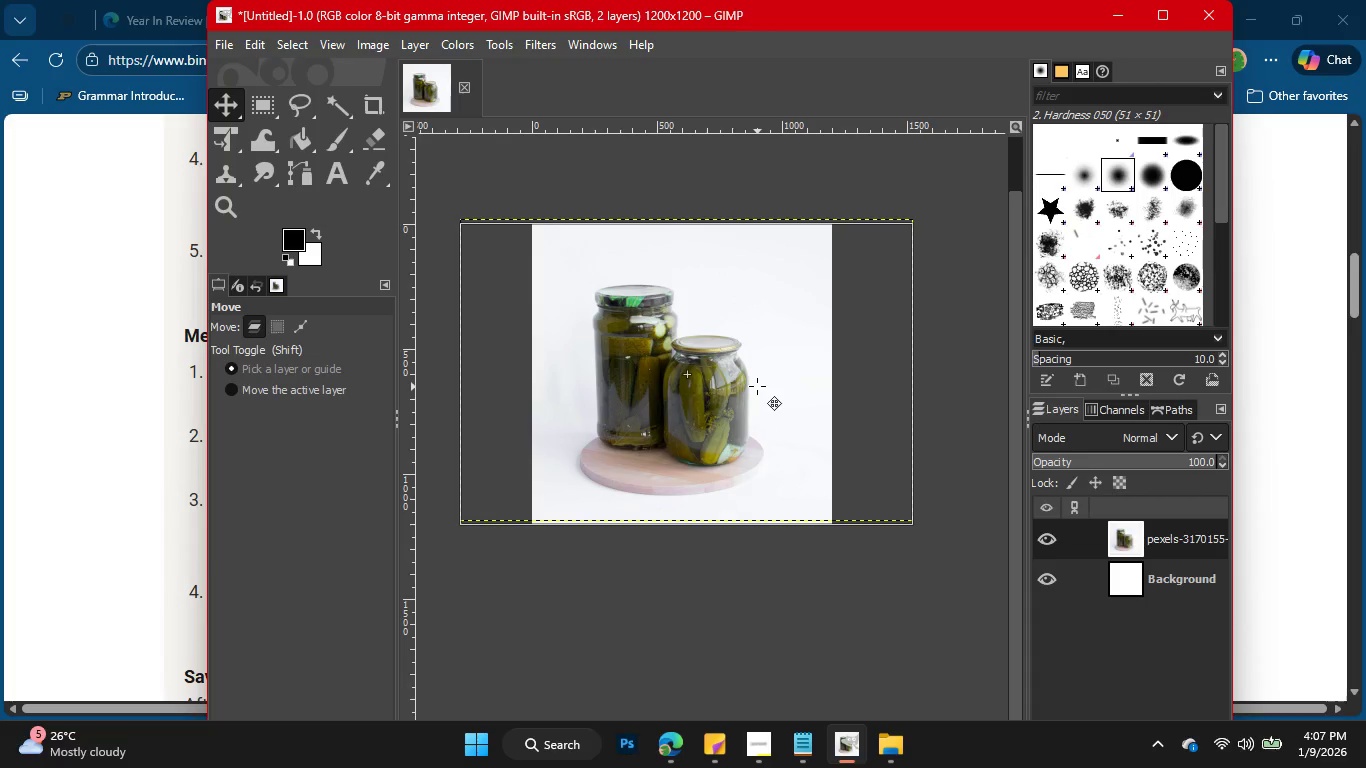 
wait(8.91)
 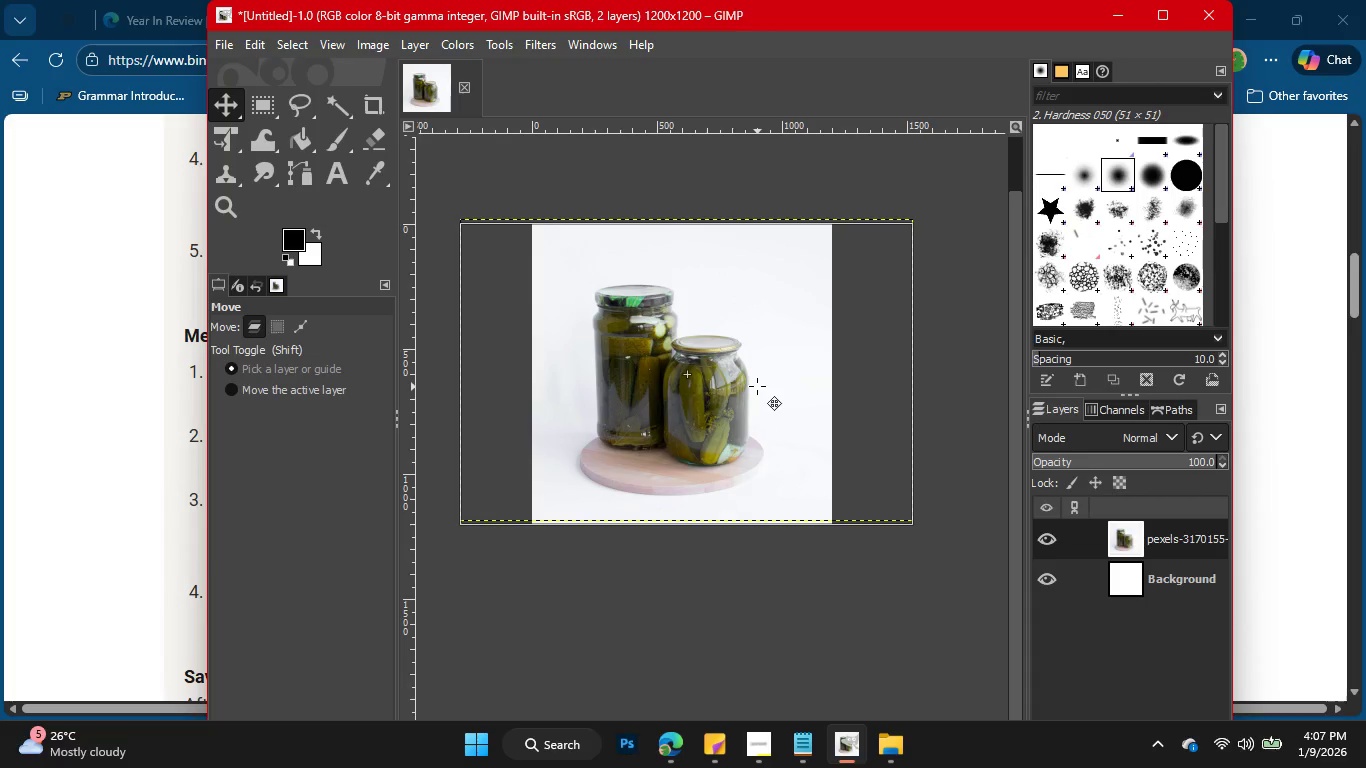 
key(ArrowRight)
 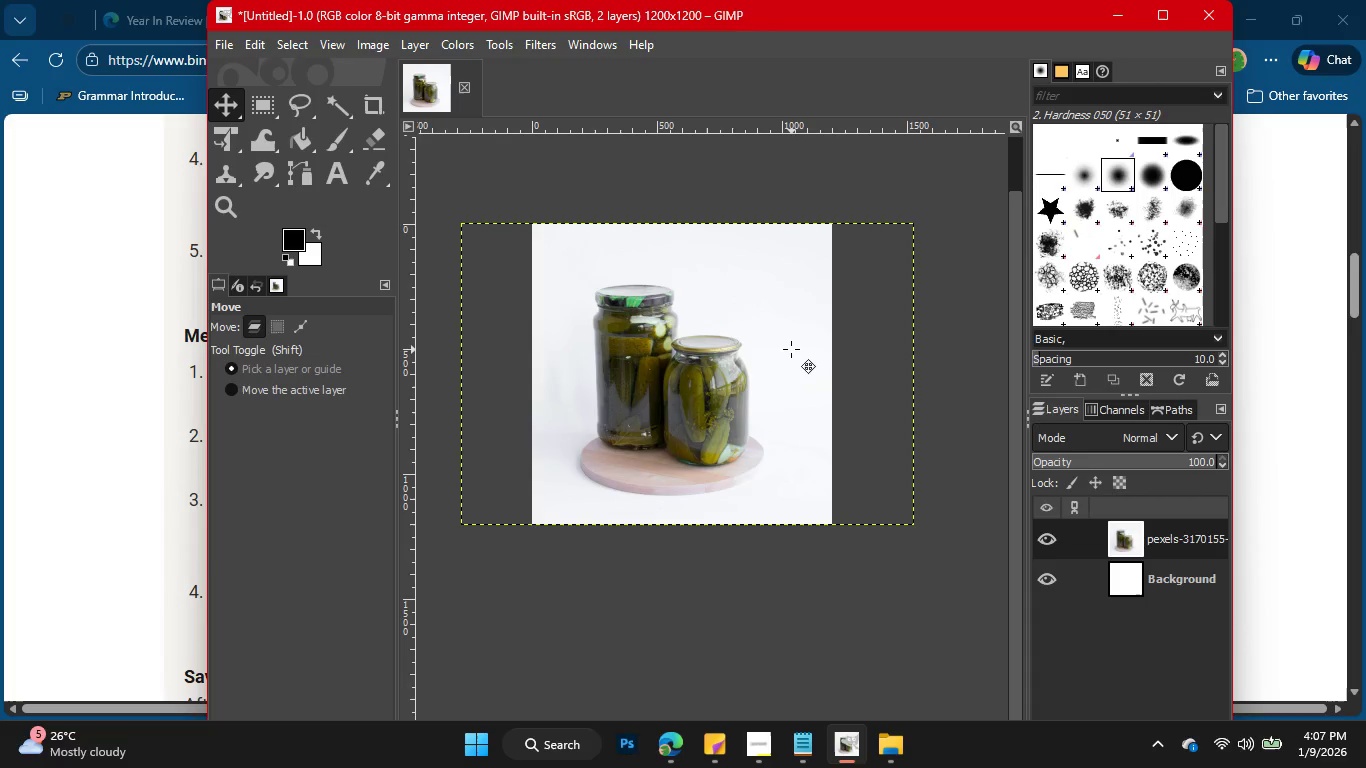 
hold_key(key=ArrowRight, duration=1.33)
 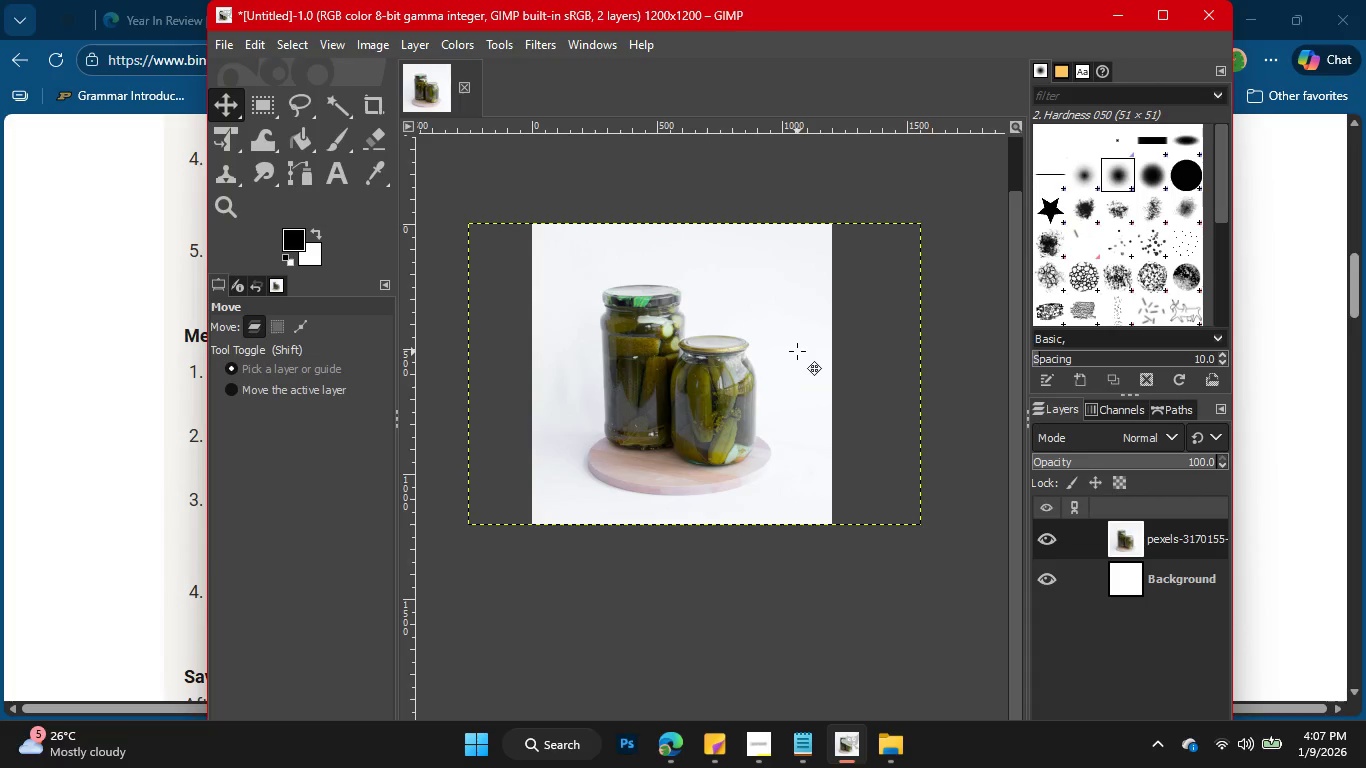 
key(ArrowRight)
 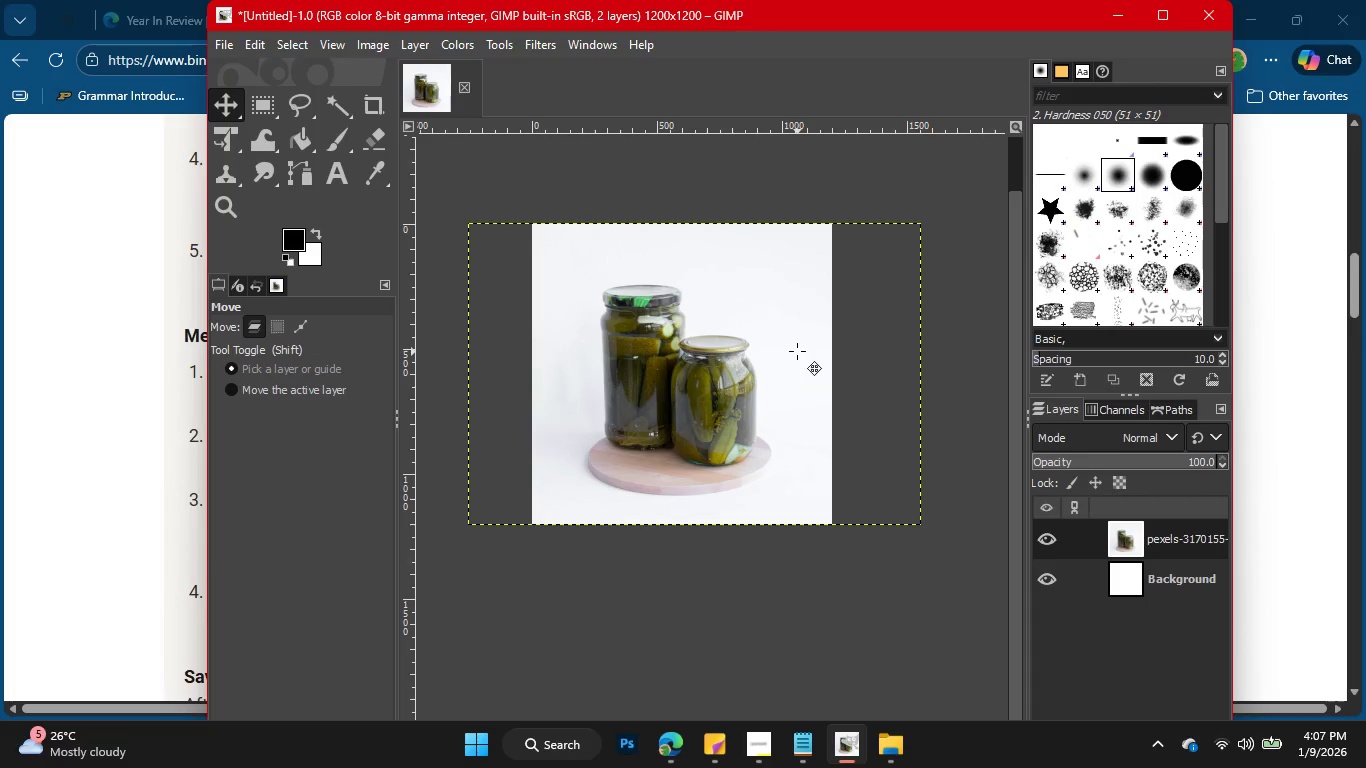 
hold_key(key=ArrowRight, duration=0.77)
 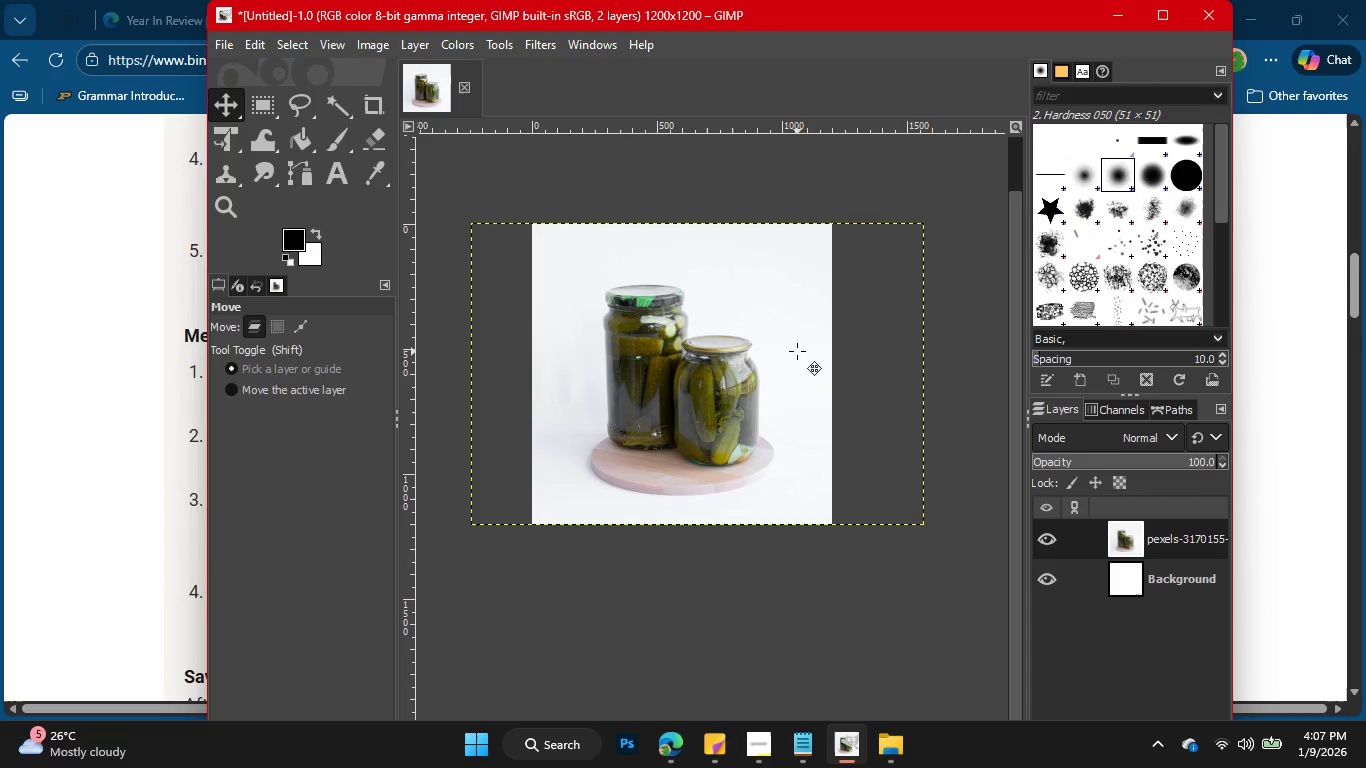 
key(ArrowRight)
 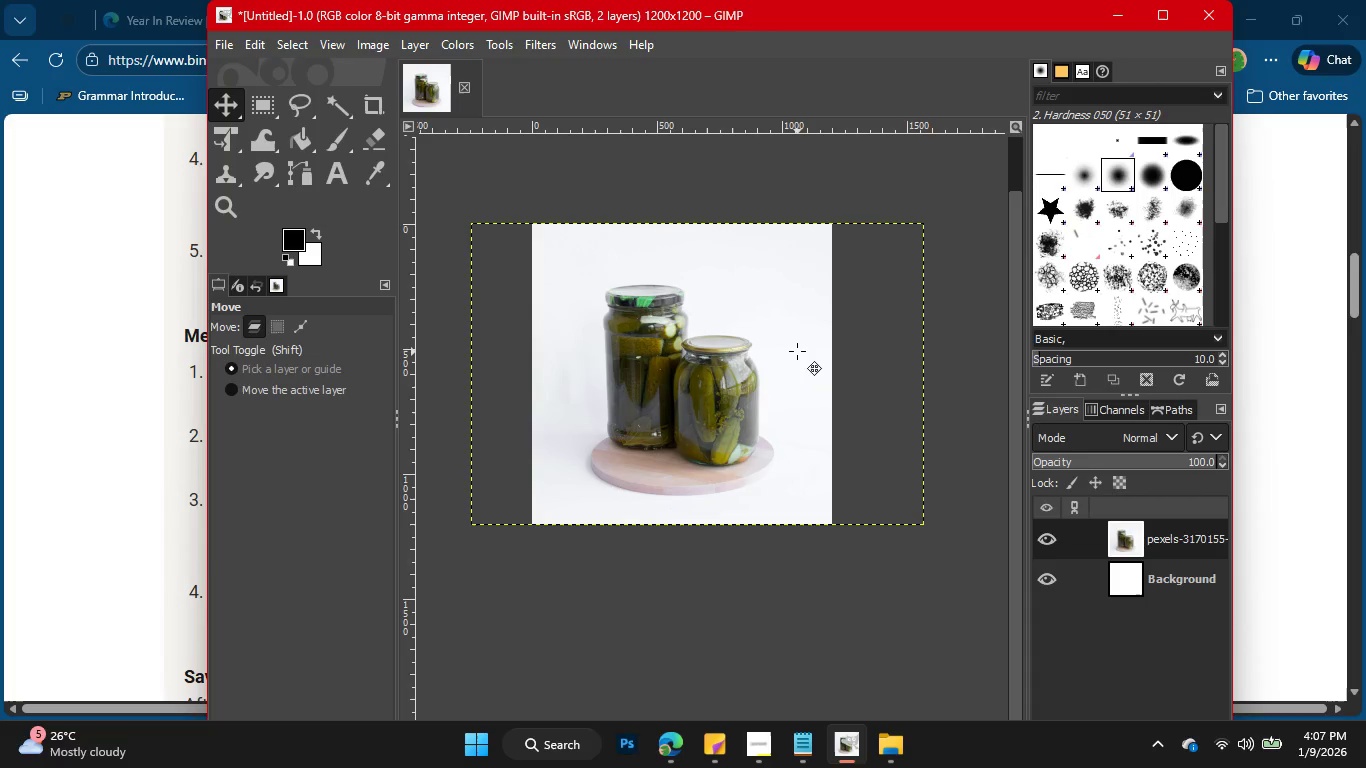 
key(ArrowRight)
 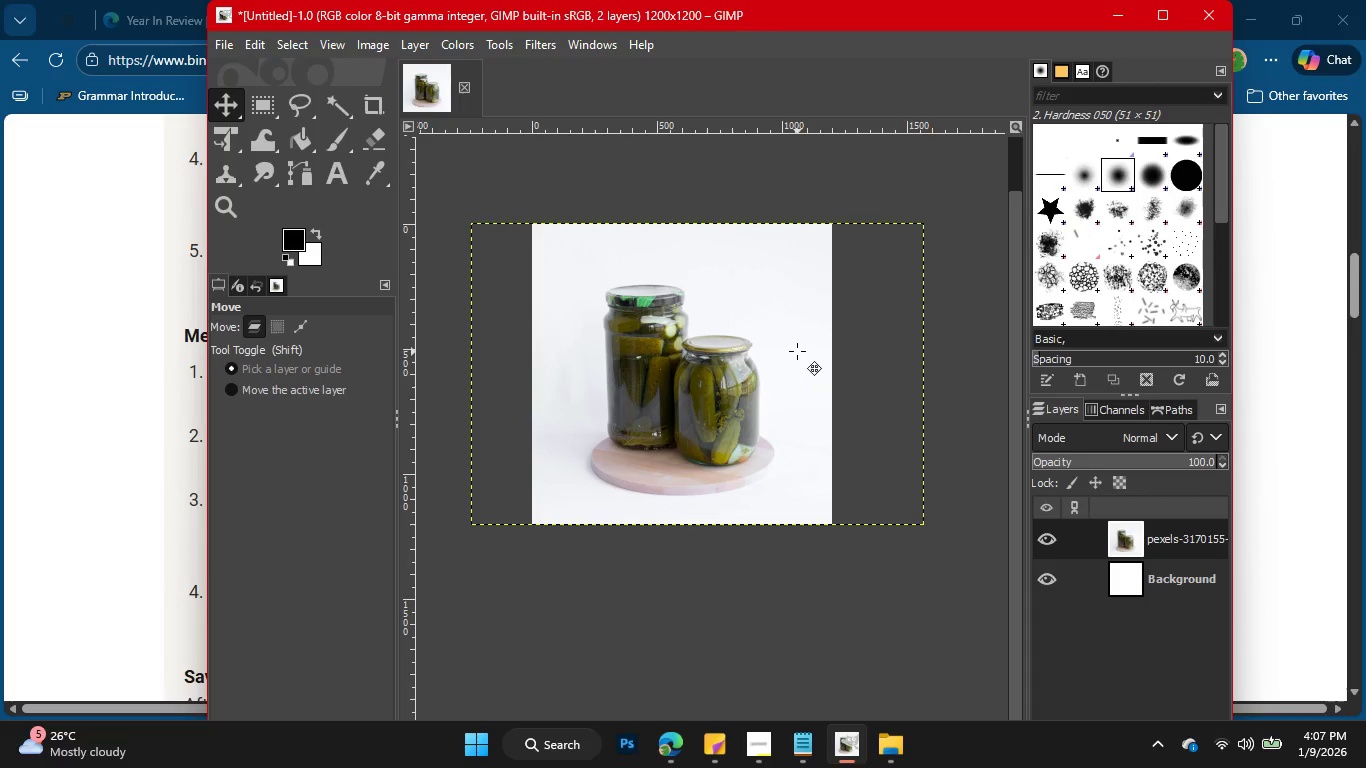 
key(ArrowRight)
 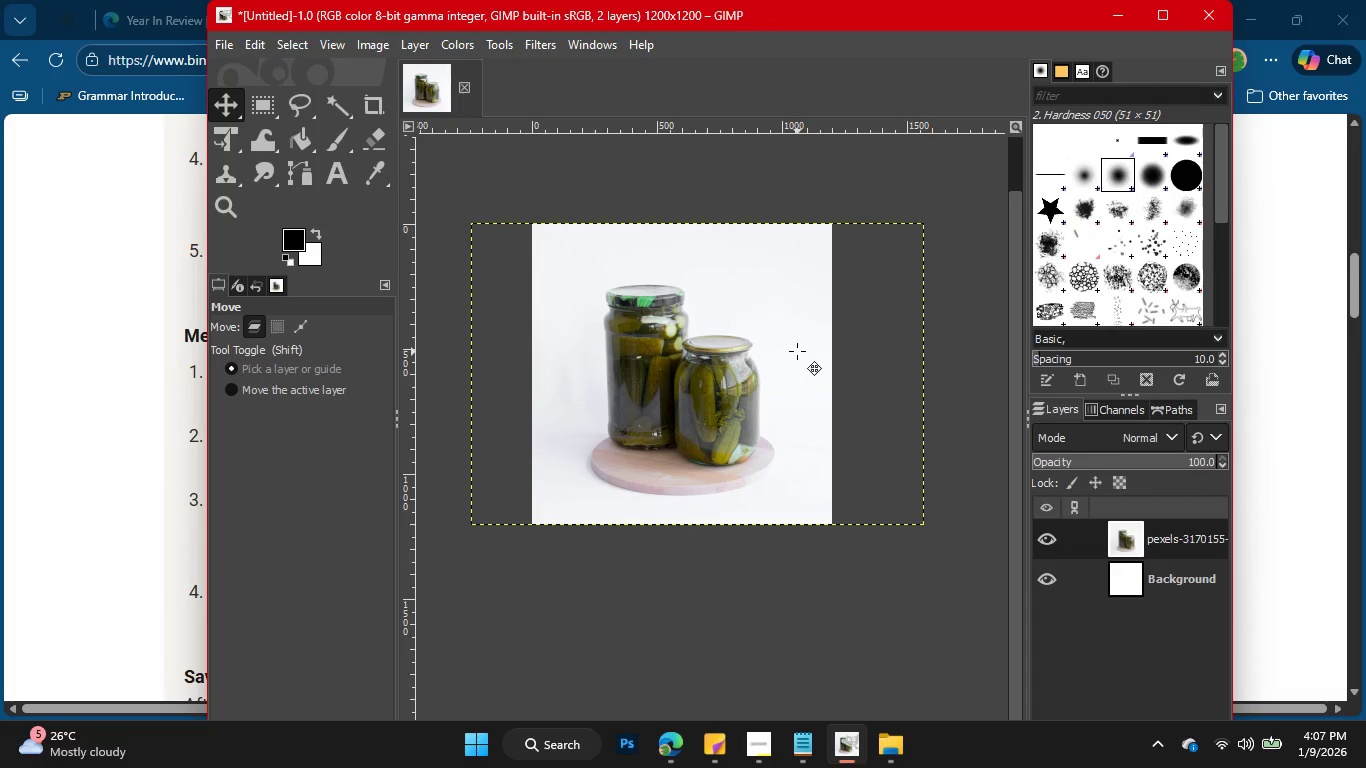 
key(ArrowRight)
 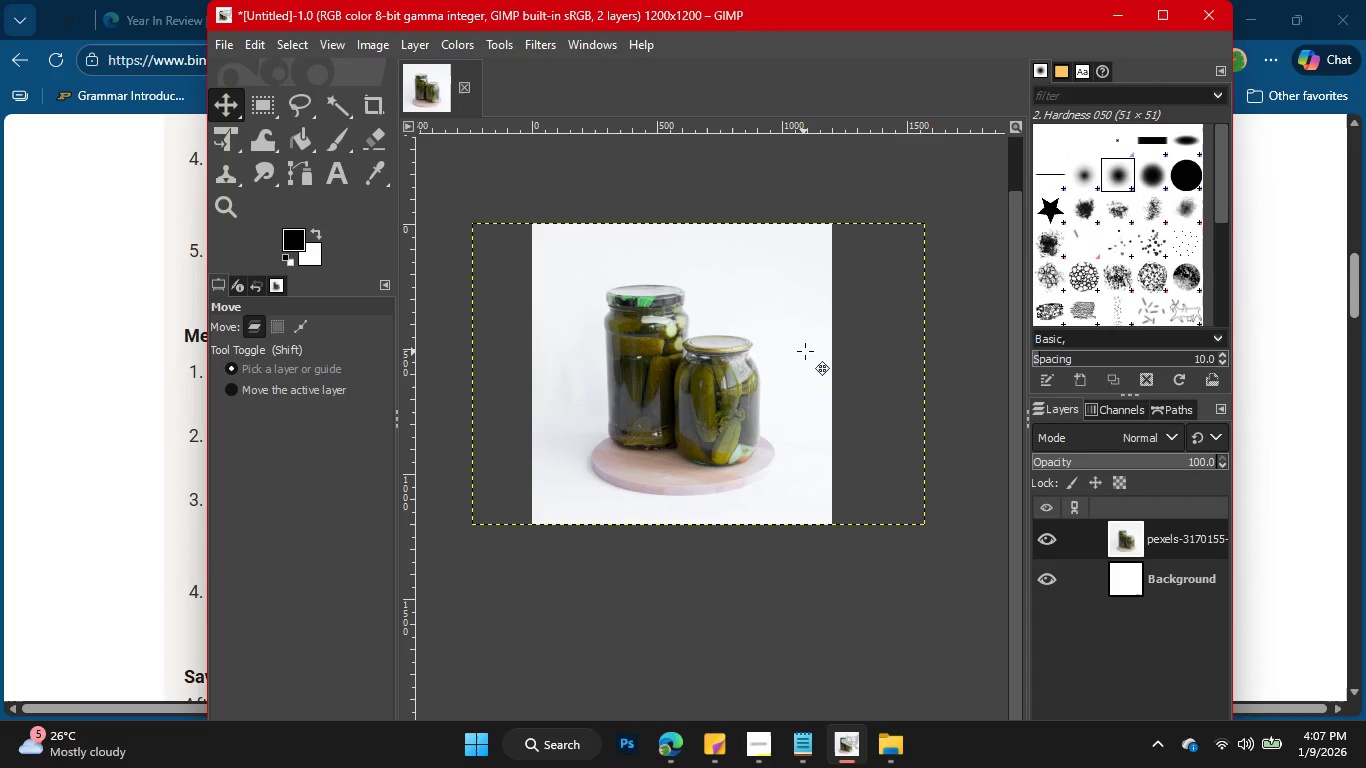 
key(ArrowRight)
 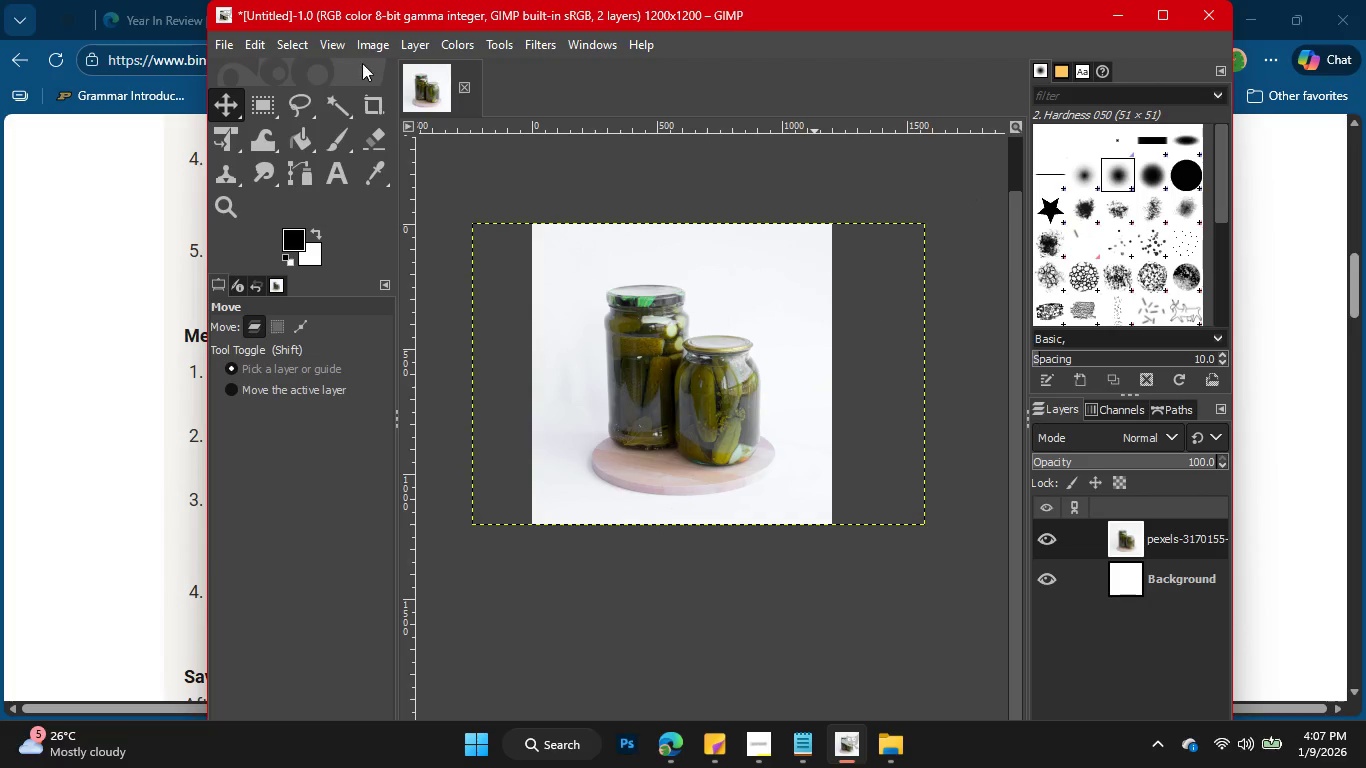 
left_click([223, 44])
 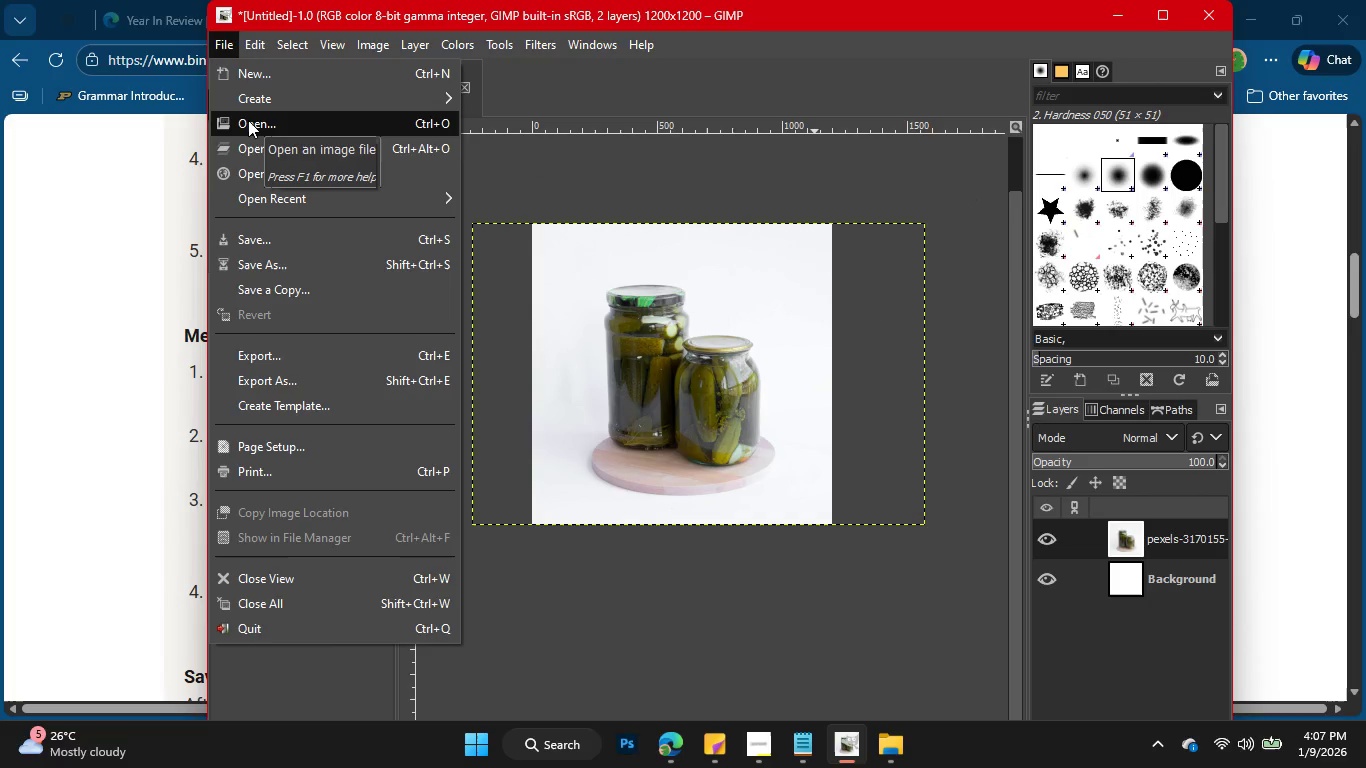 
left_click([248, 120])
 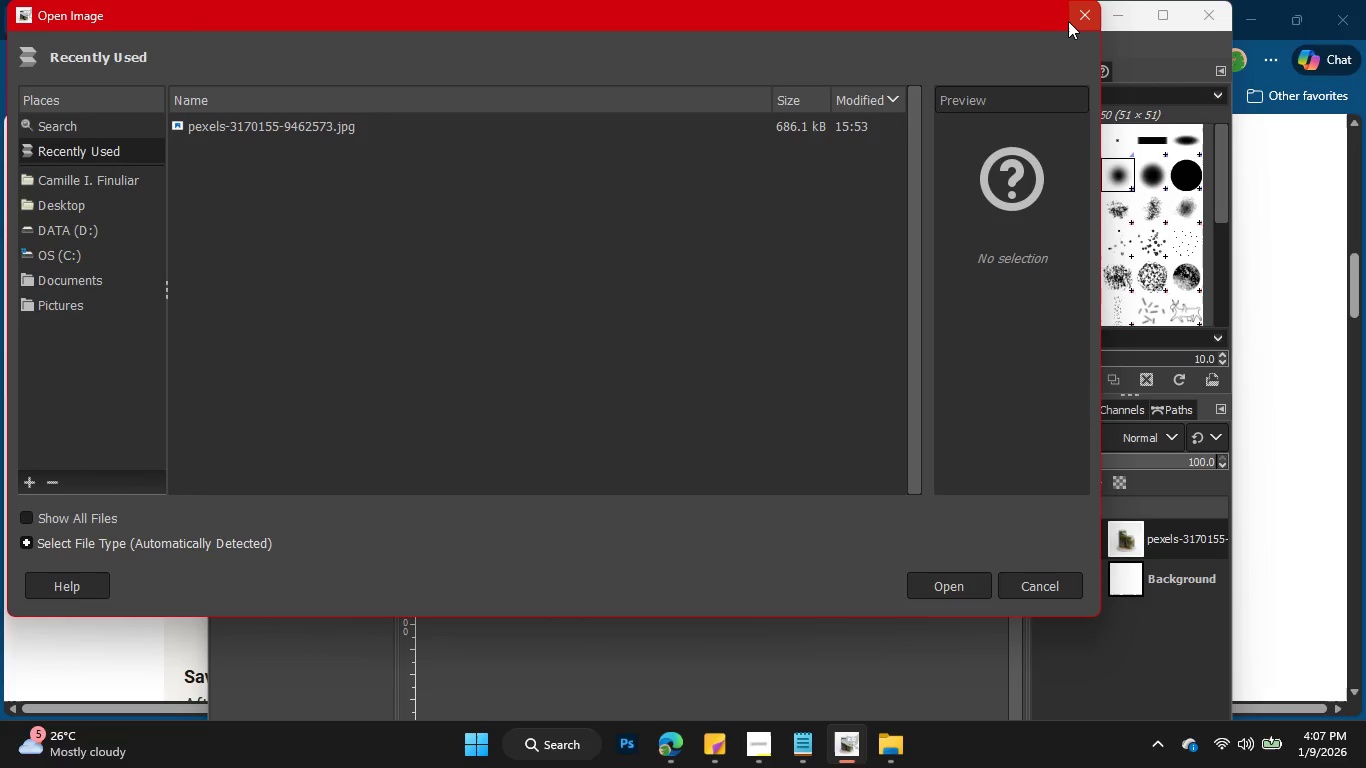 
left_click([1079, 14])
 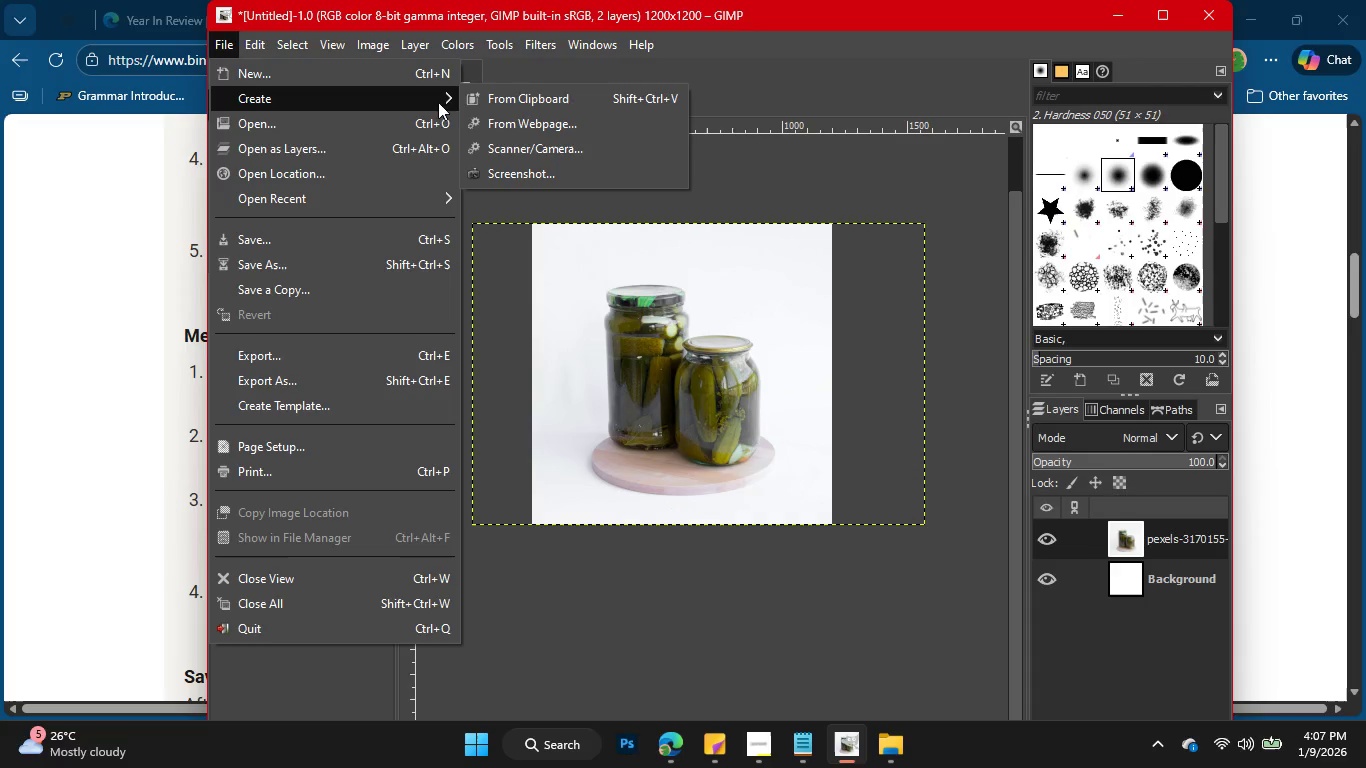 
wait(7.14)
 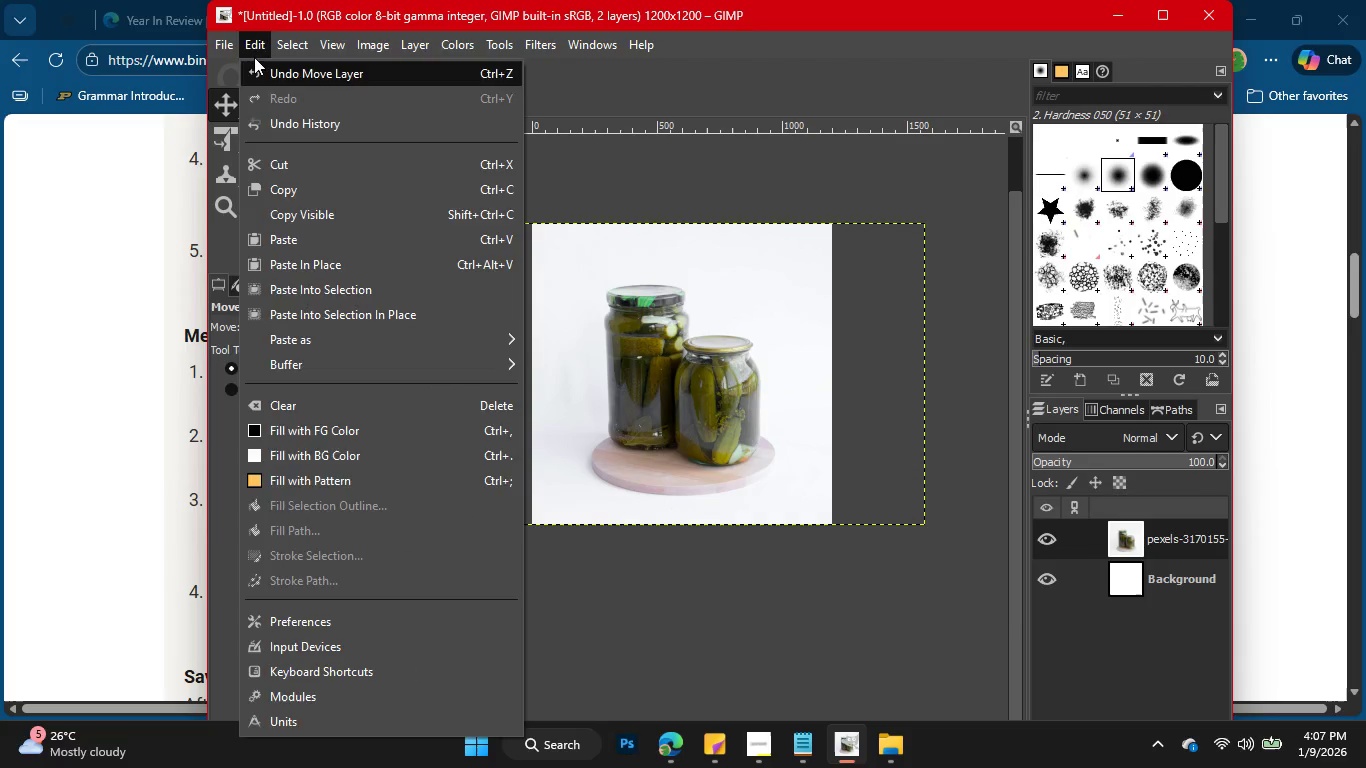 
left_click([536, 102])
 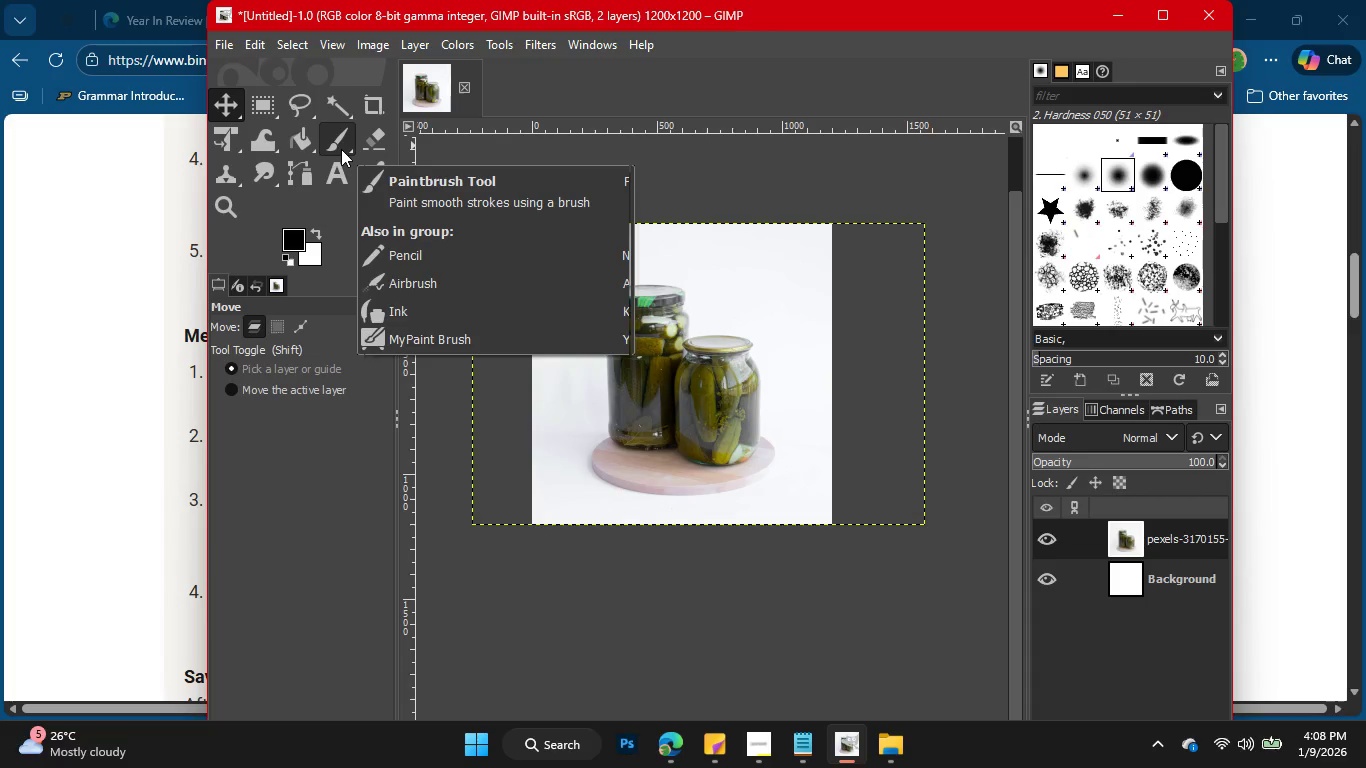 
wait(7.59)
 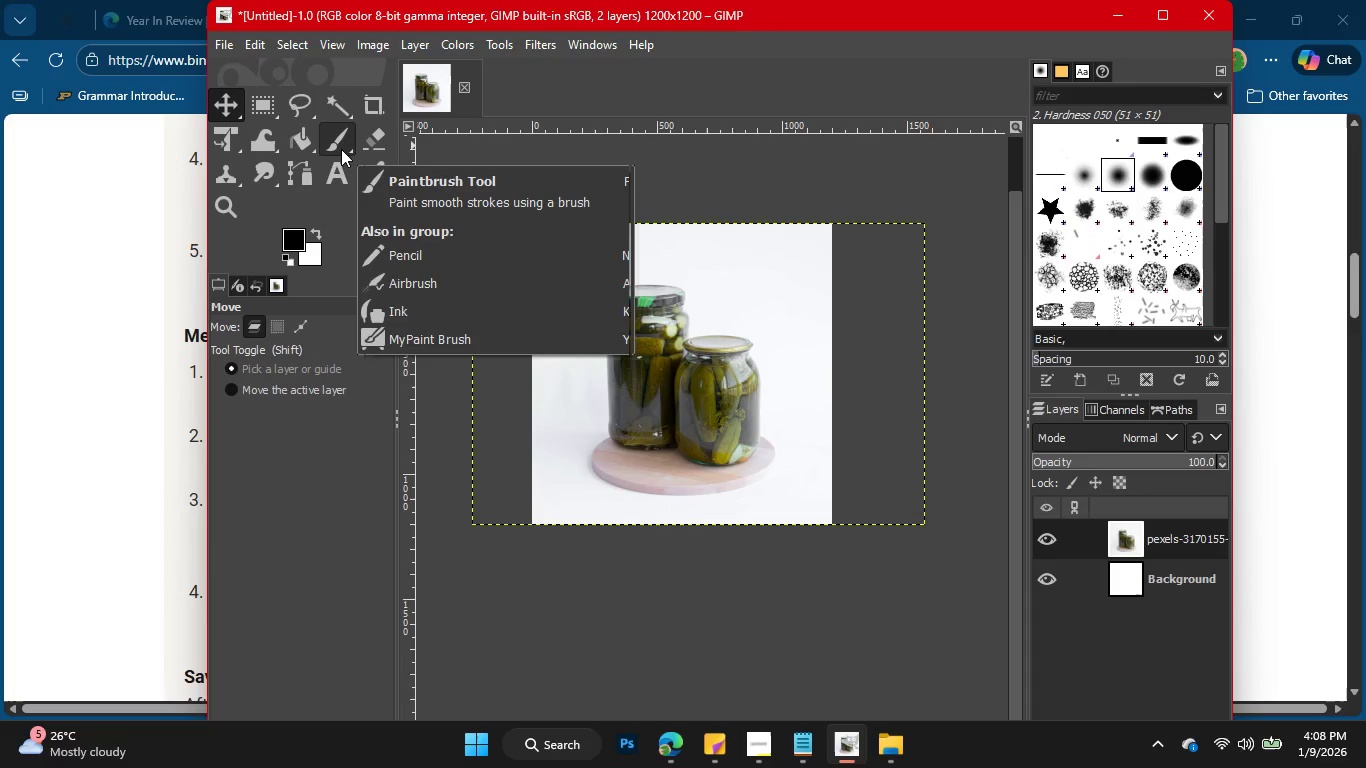 
key(Alt+AltLeft)
 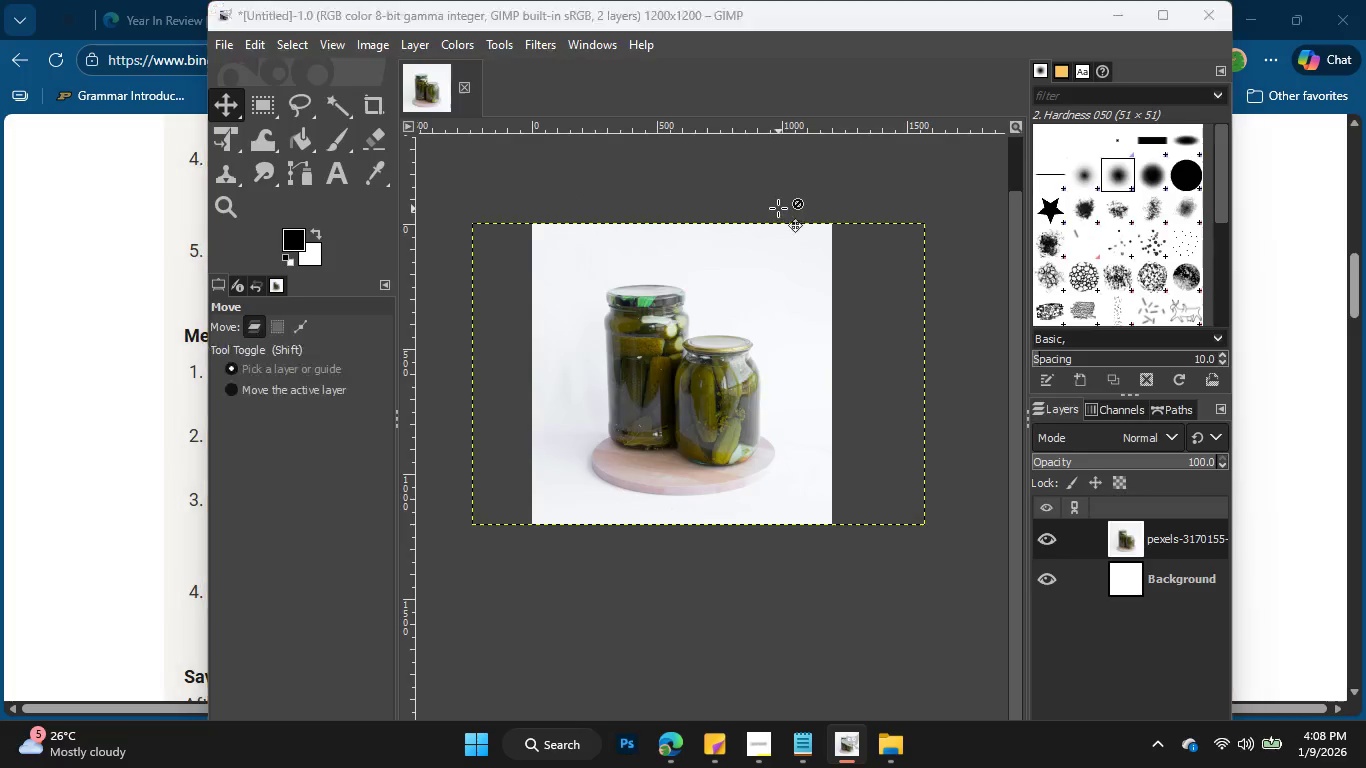 
key(Alt+Tab)
 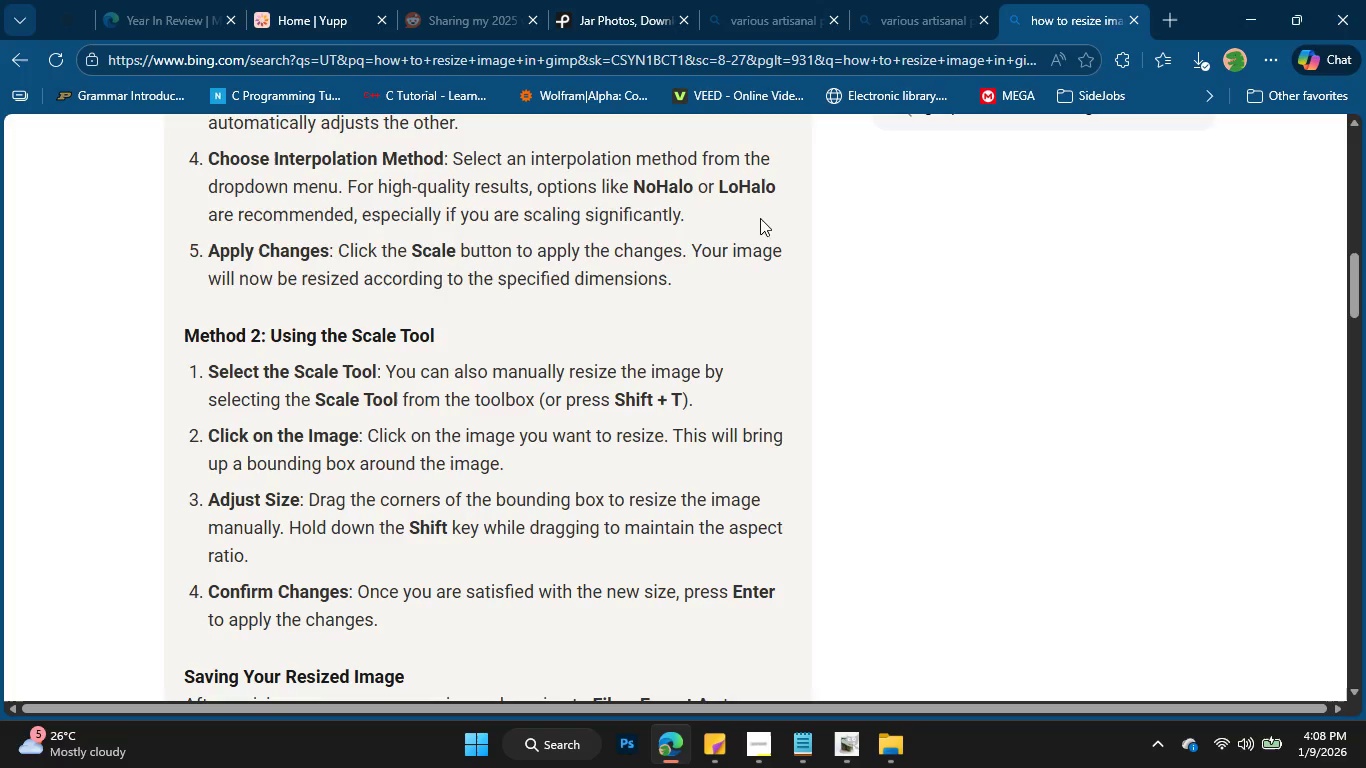 
key(Alt+Tab)
 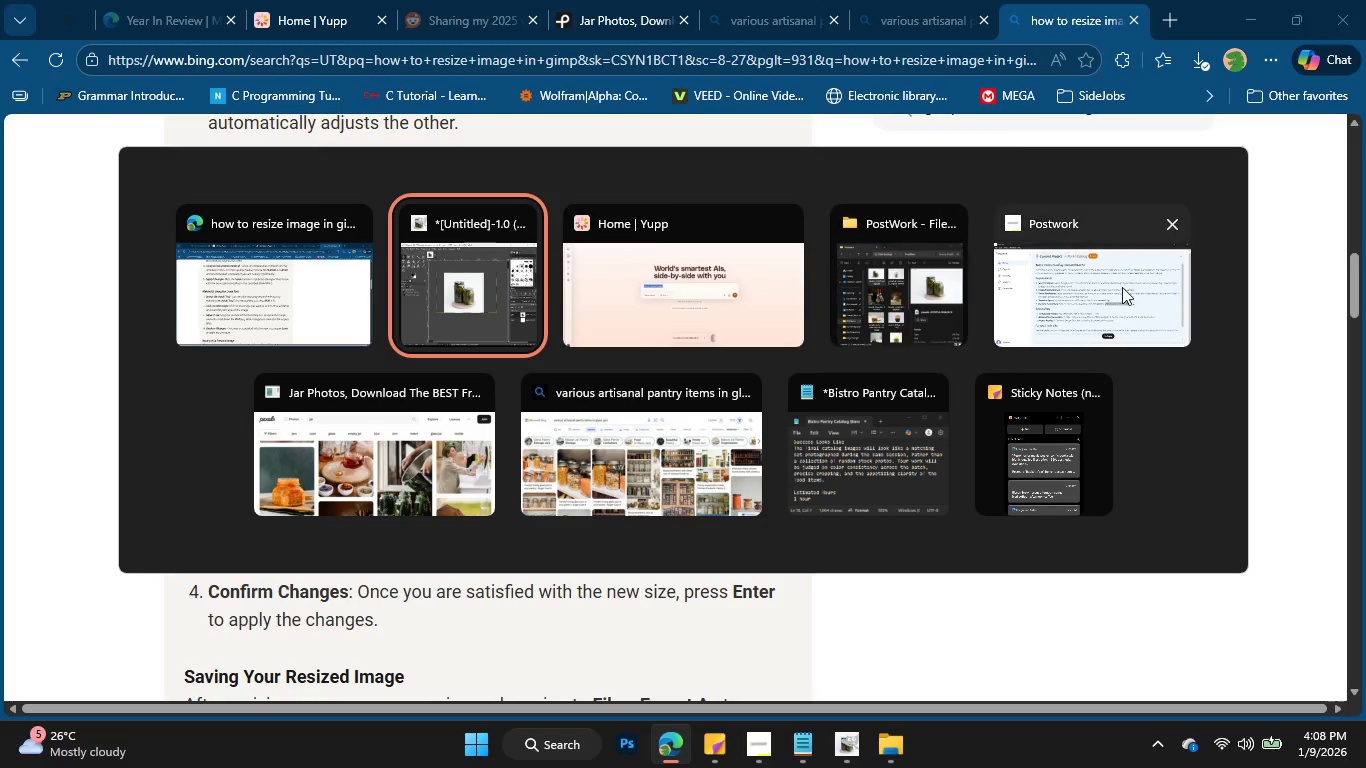 
left_click([1136, 289])